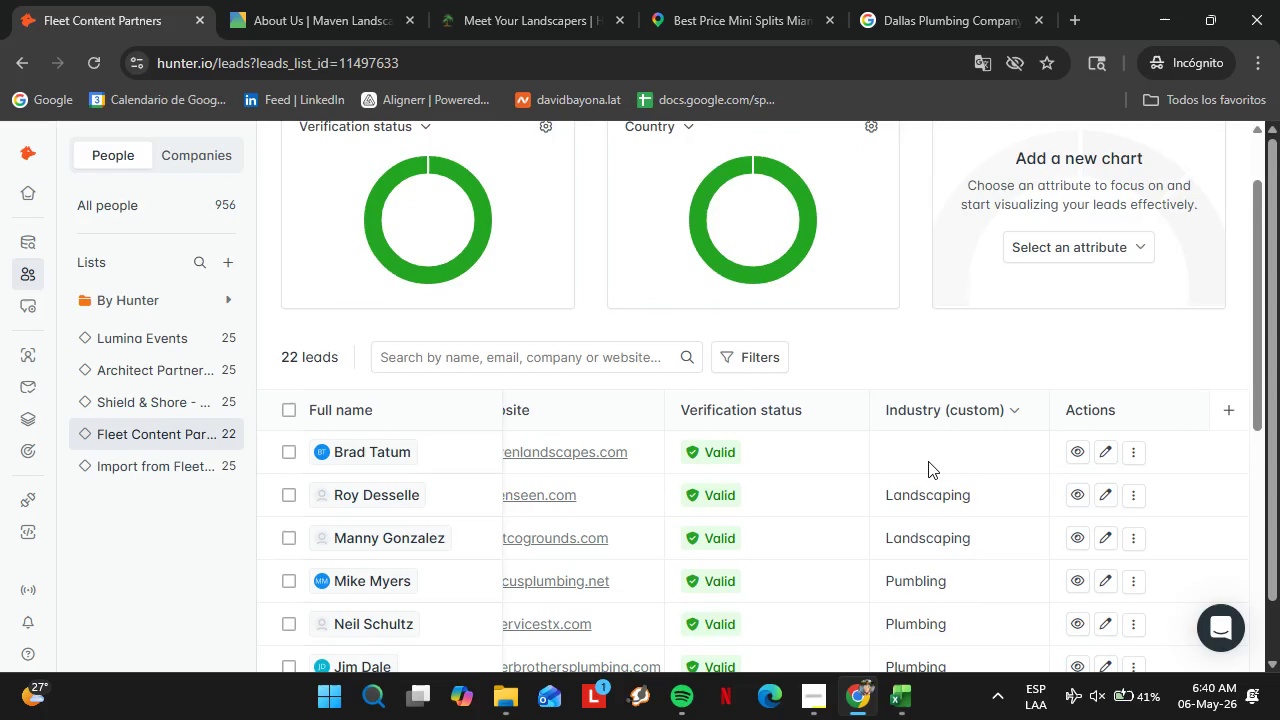 
triple_click([928, 461])
 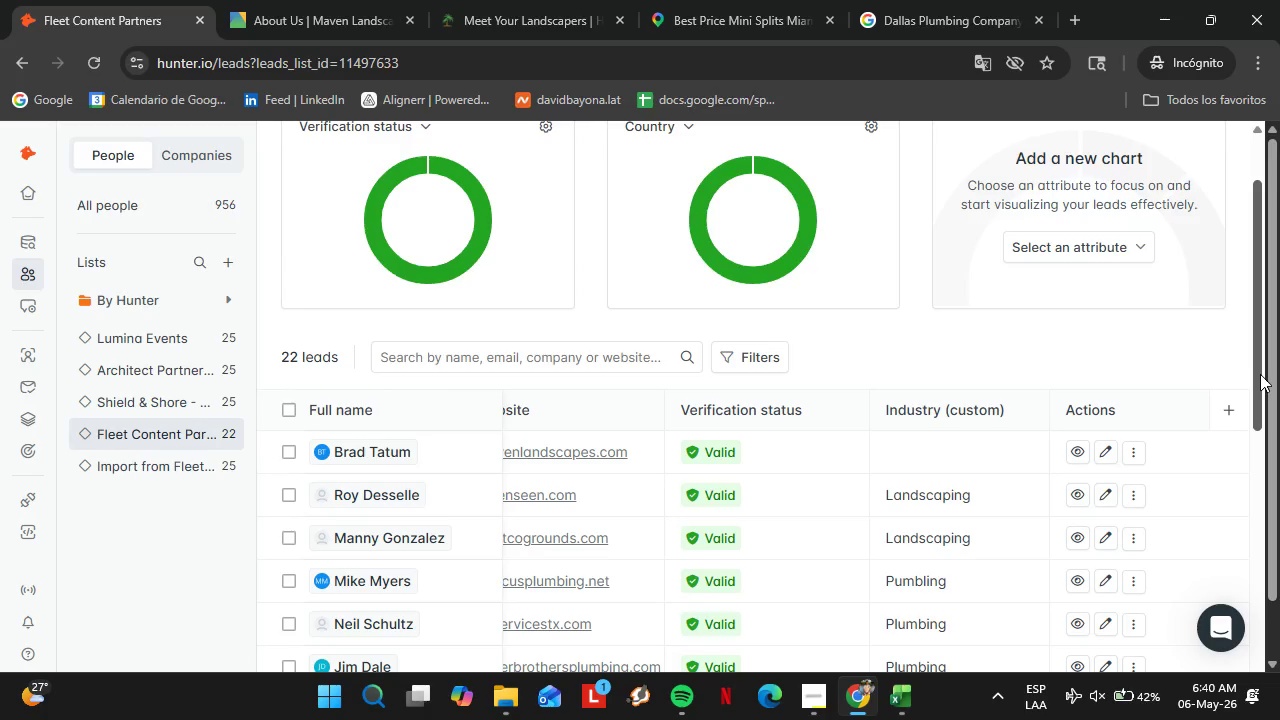 
left_click_drag(start_coordinate=[1260, 374], to_coordinate=[1279, 667])
 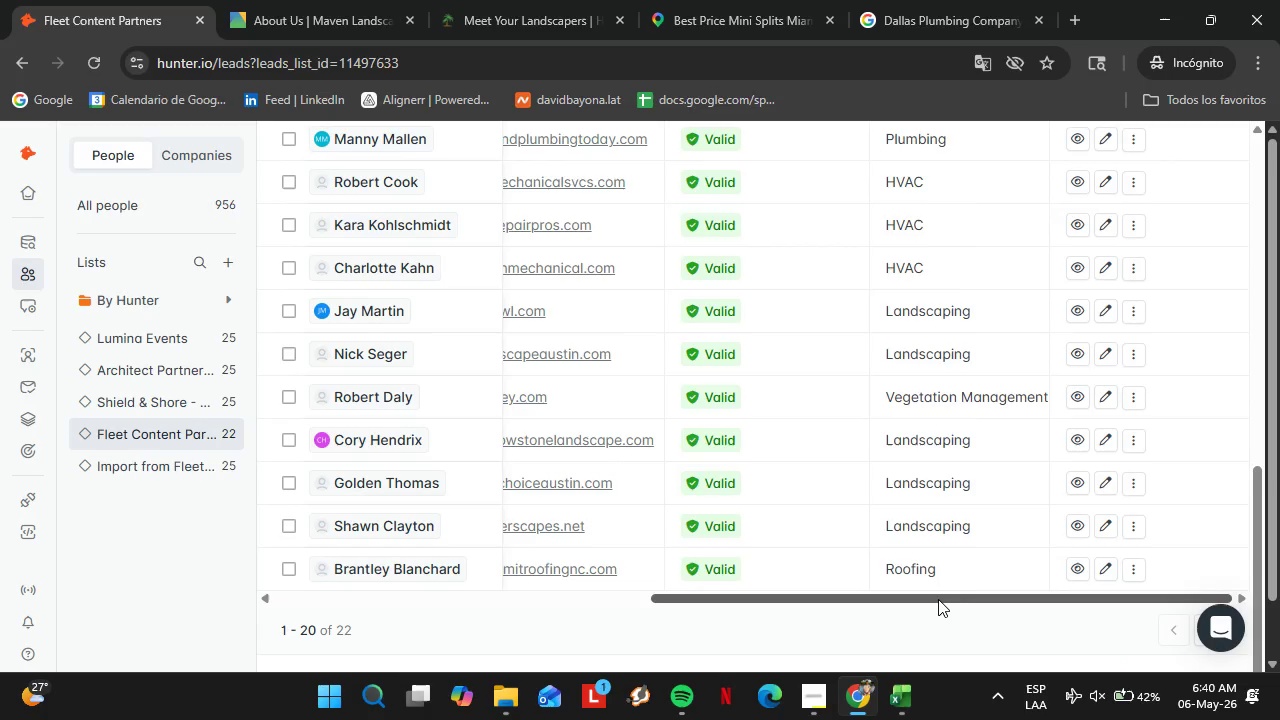 
left_click_drag(start_coordinate=[937, 599], to_coordinate=[758, 604])
 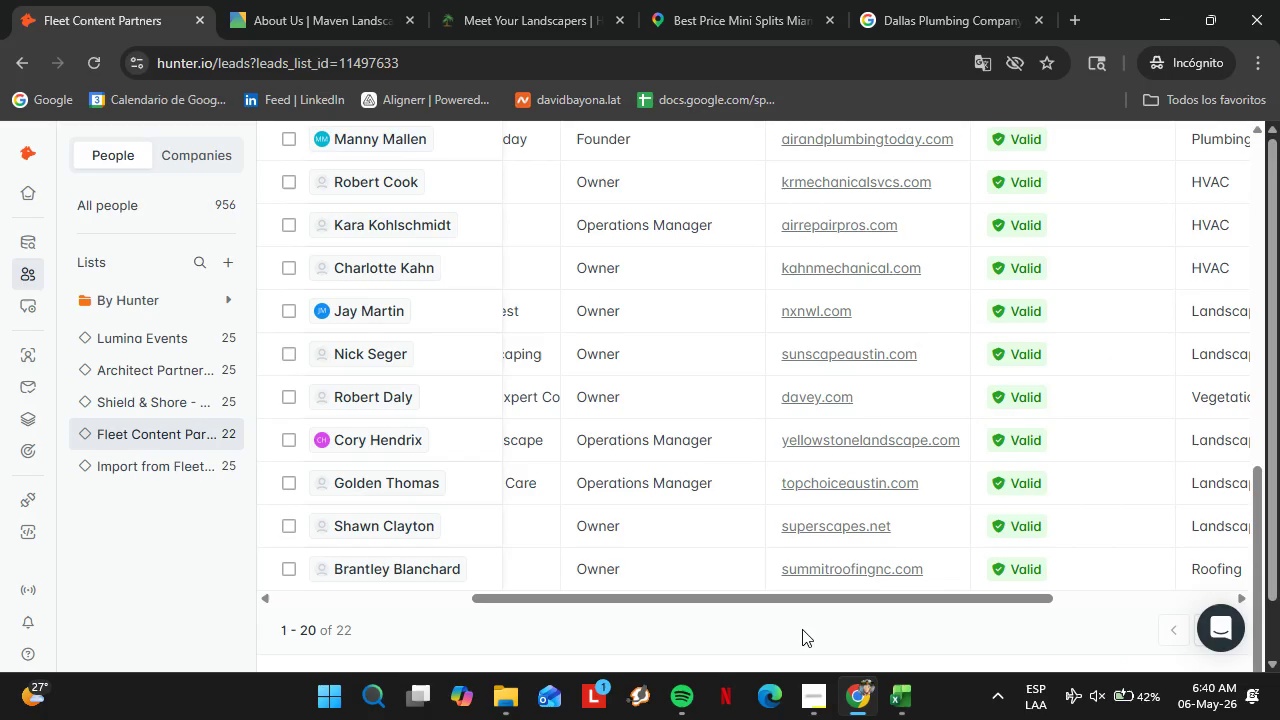 
left_click([802, 629])
 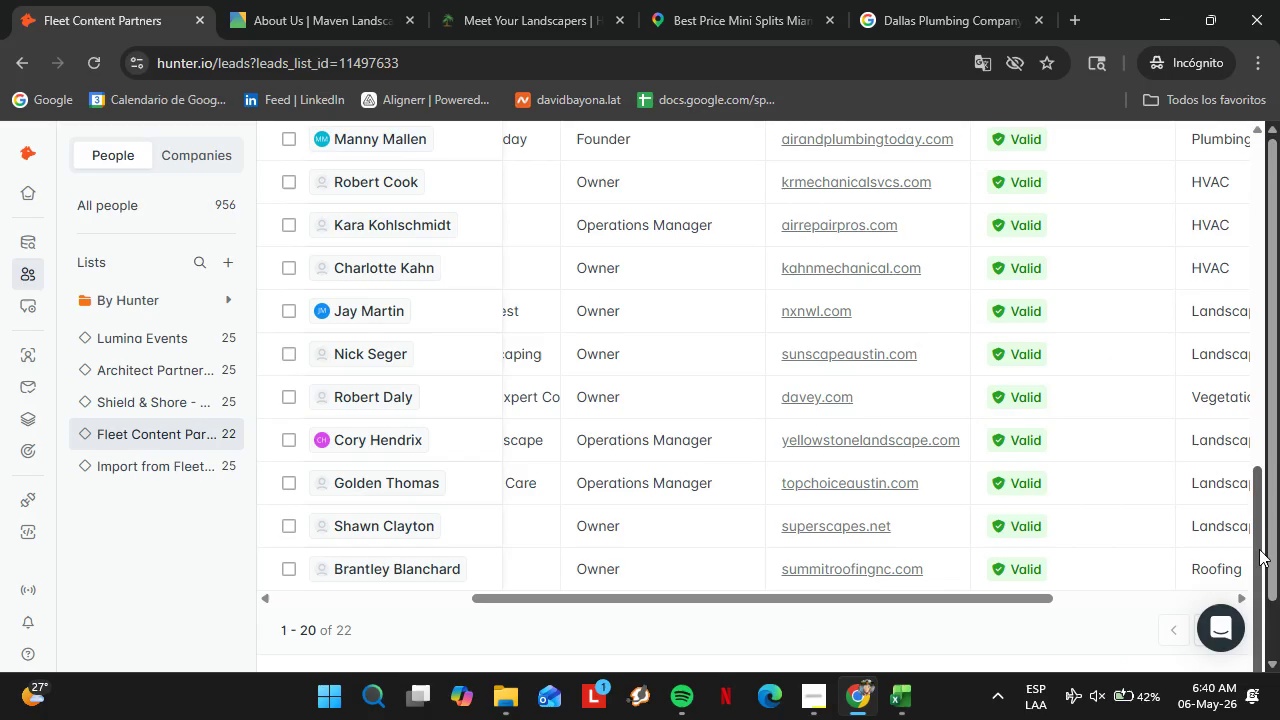 
left_click_drag(start_coordinate=[1259, 550], to_coordinate=[1279, 521])
 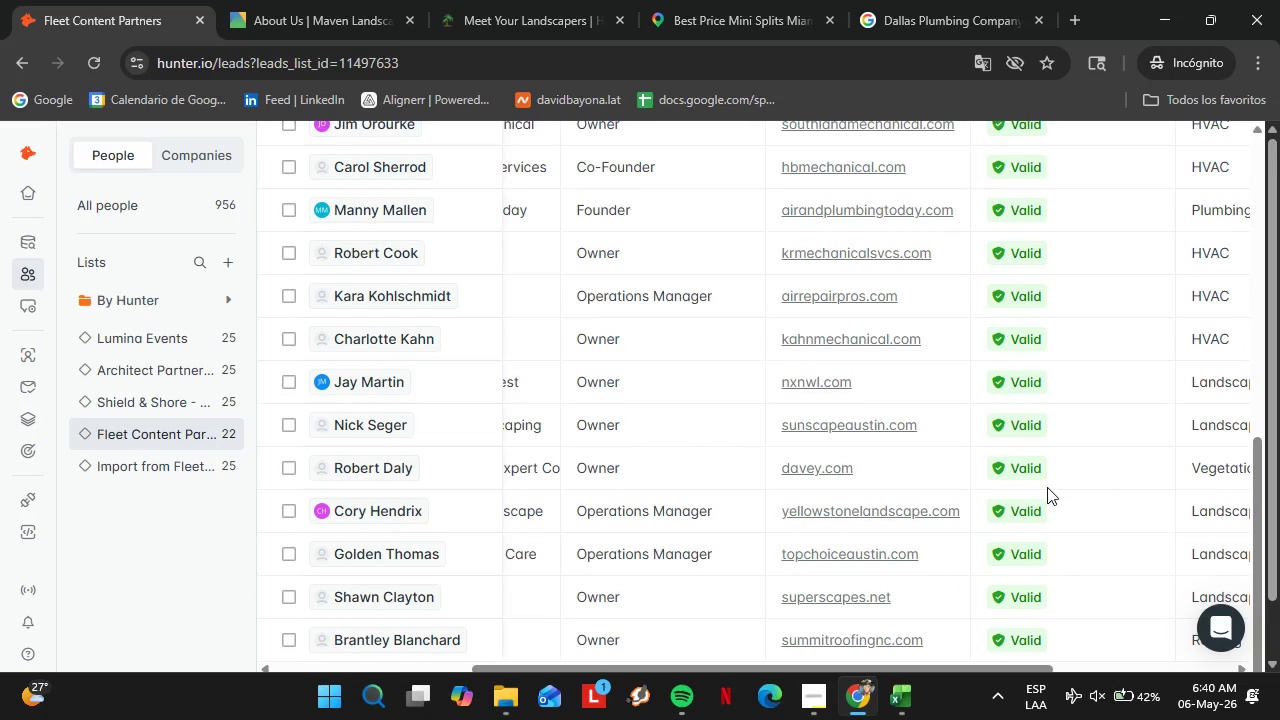 
scroll: coordinate [1001, 495], scroll_direction: down, amount: 4.0
 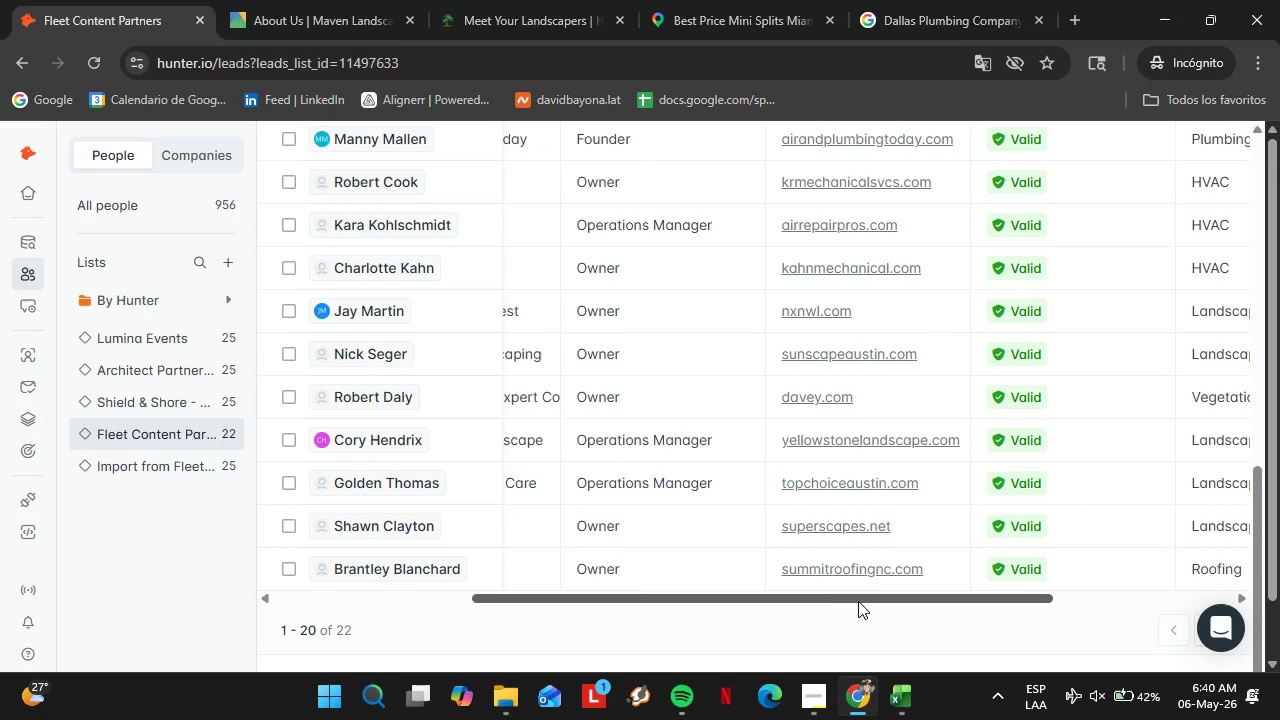 
left_click_drag(start_coordinate=[858, 601], to_coordinate=[1110, 593])
 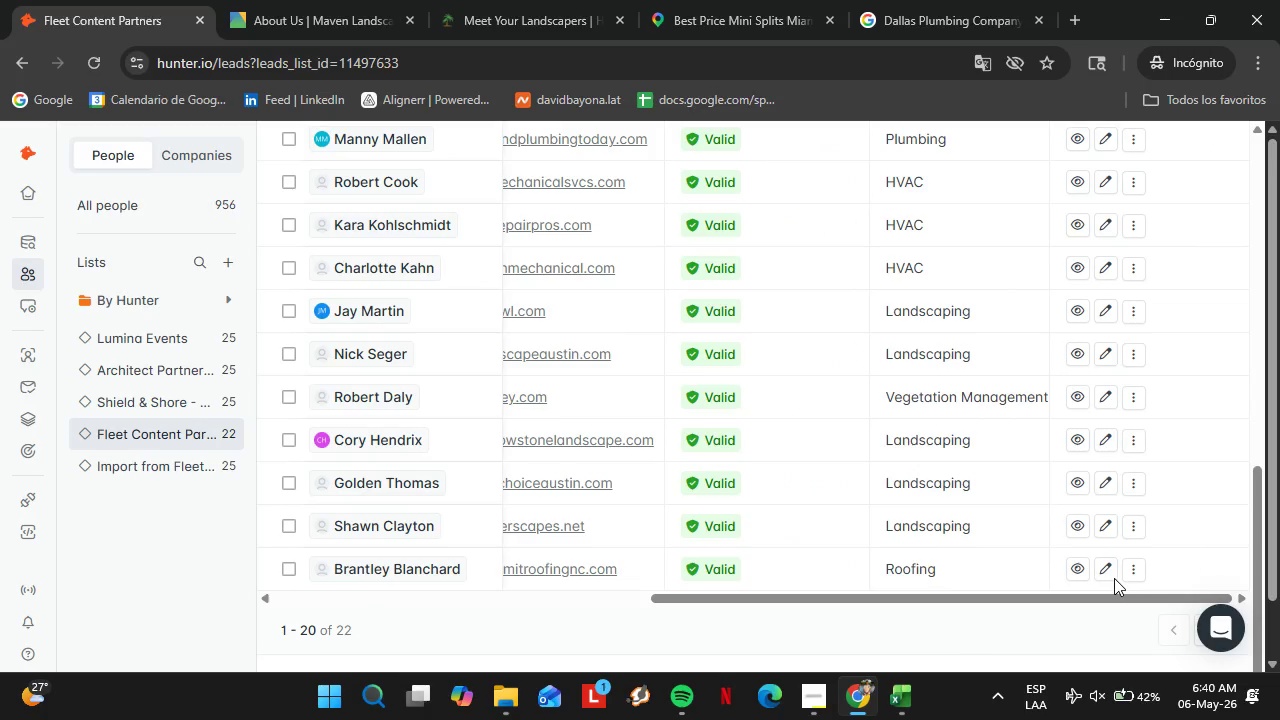 
scroll: coordinate [949, 418], scroll_direction: up, amount: 6.0
 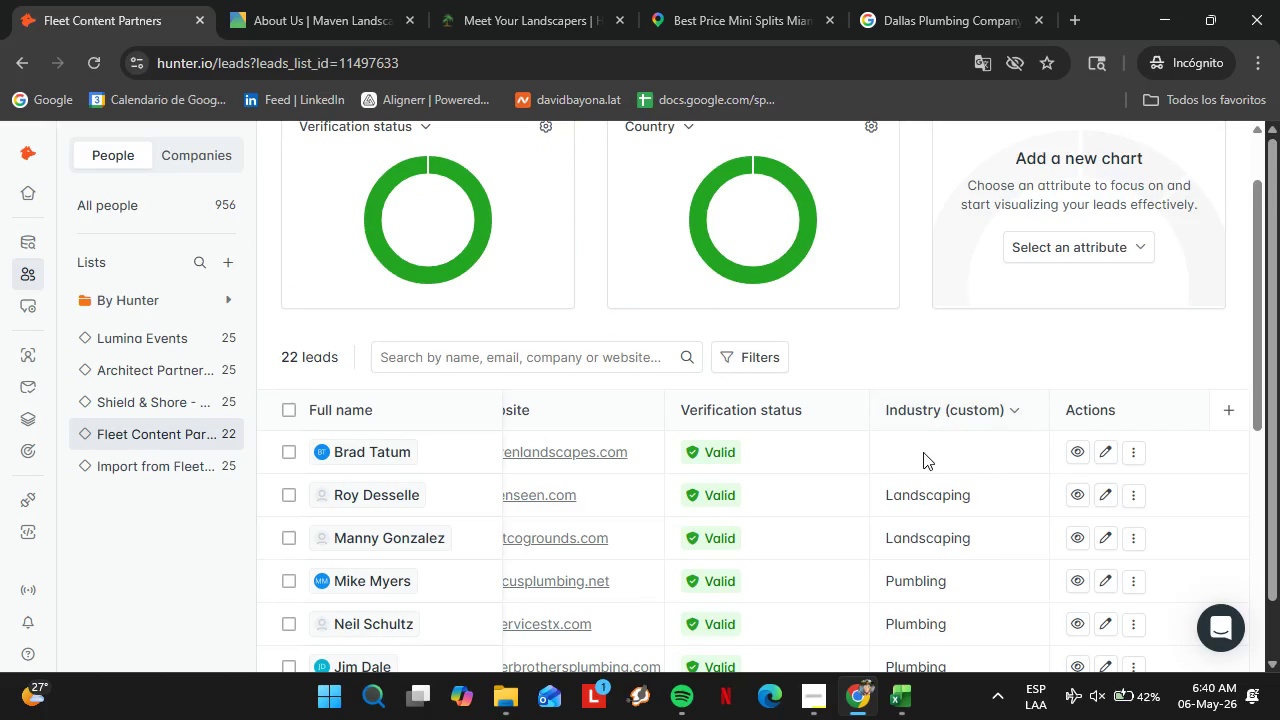 
double_click([923, 452])
 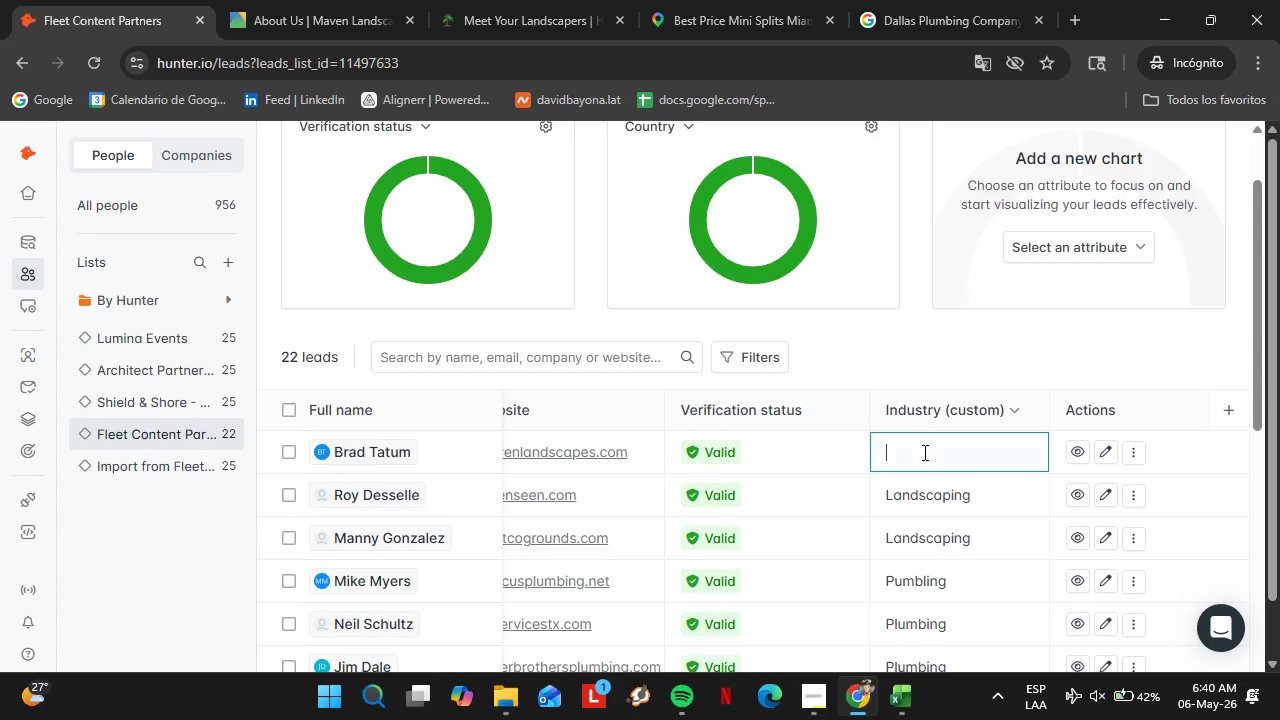 
triple_click([923, 452])
 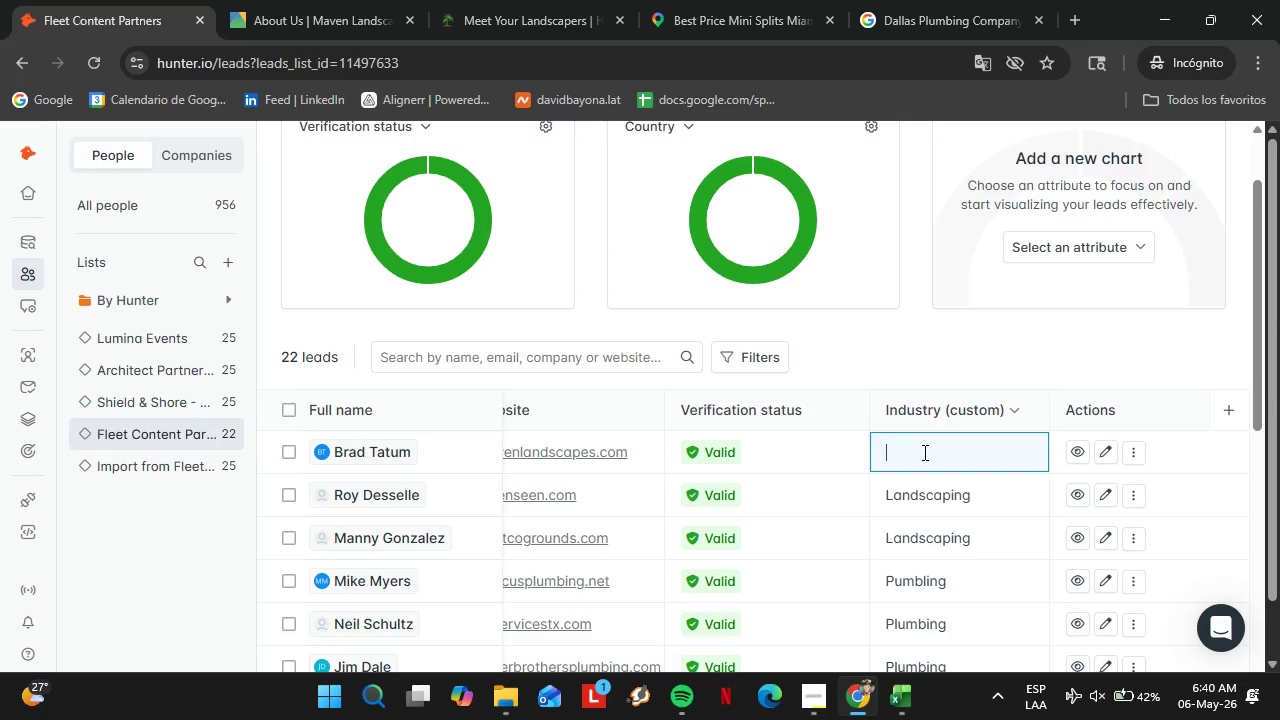 
wait(5.78)
 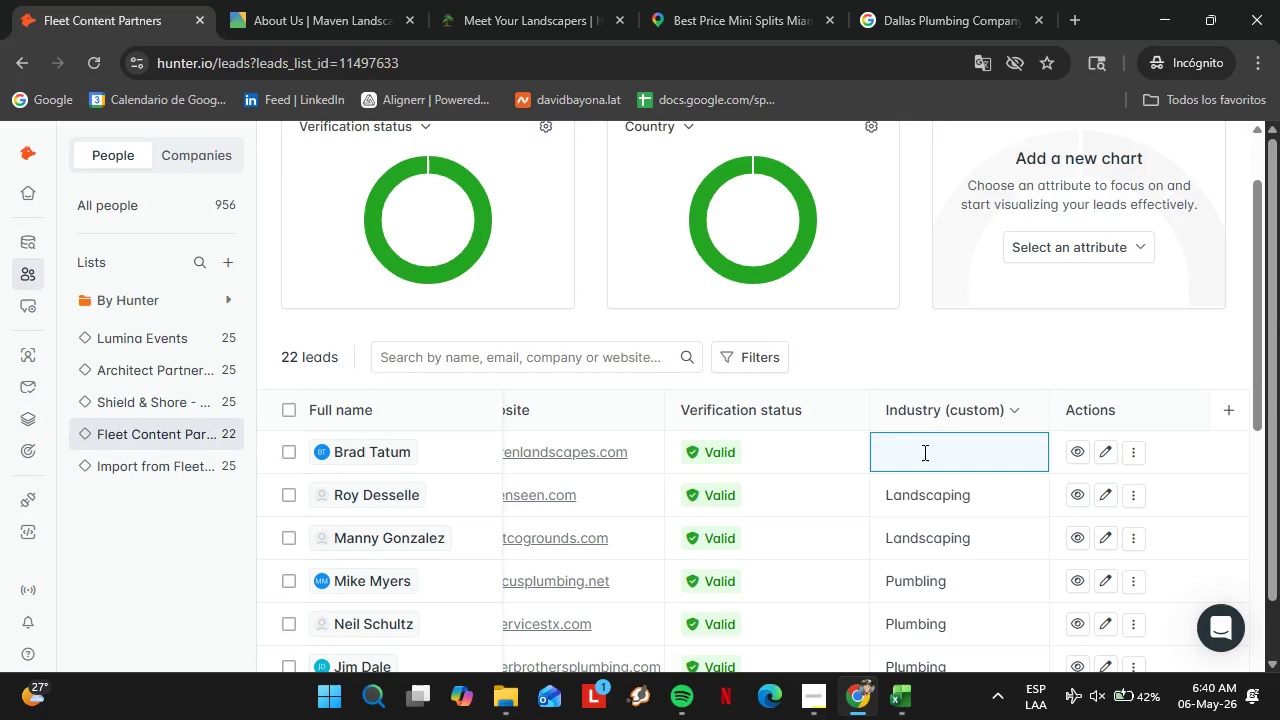 
double_click([951, 505])
 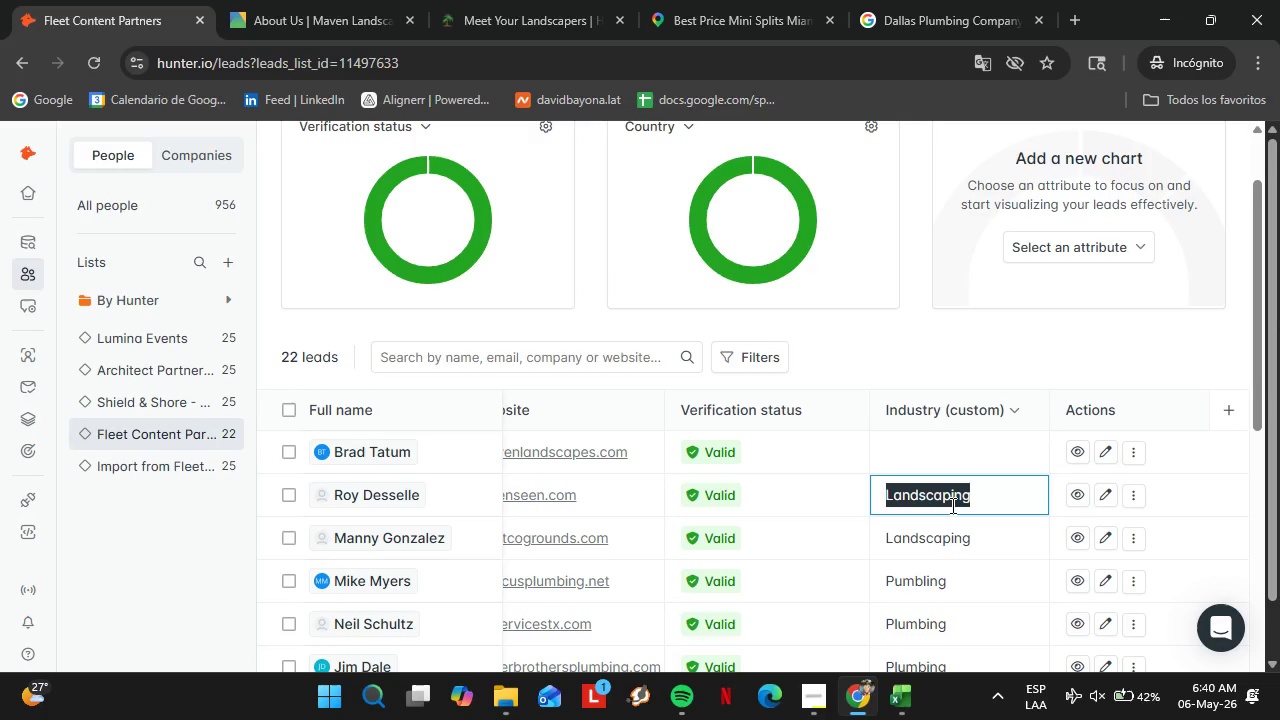 
triple_click([951, 505])
 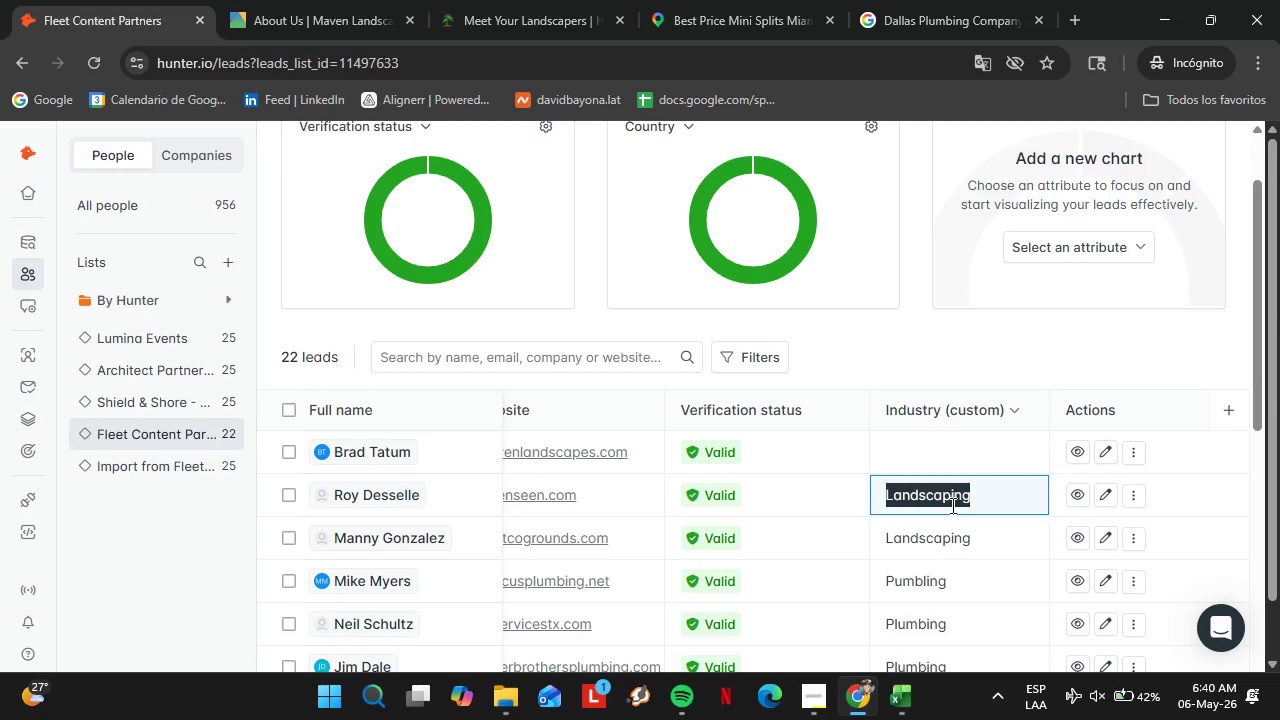 
key(Control+C)
 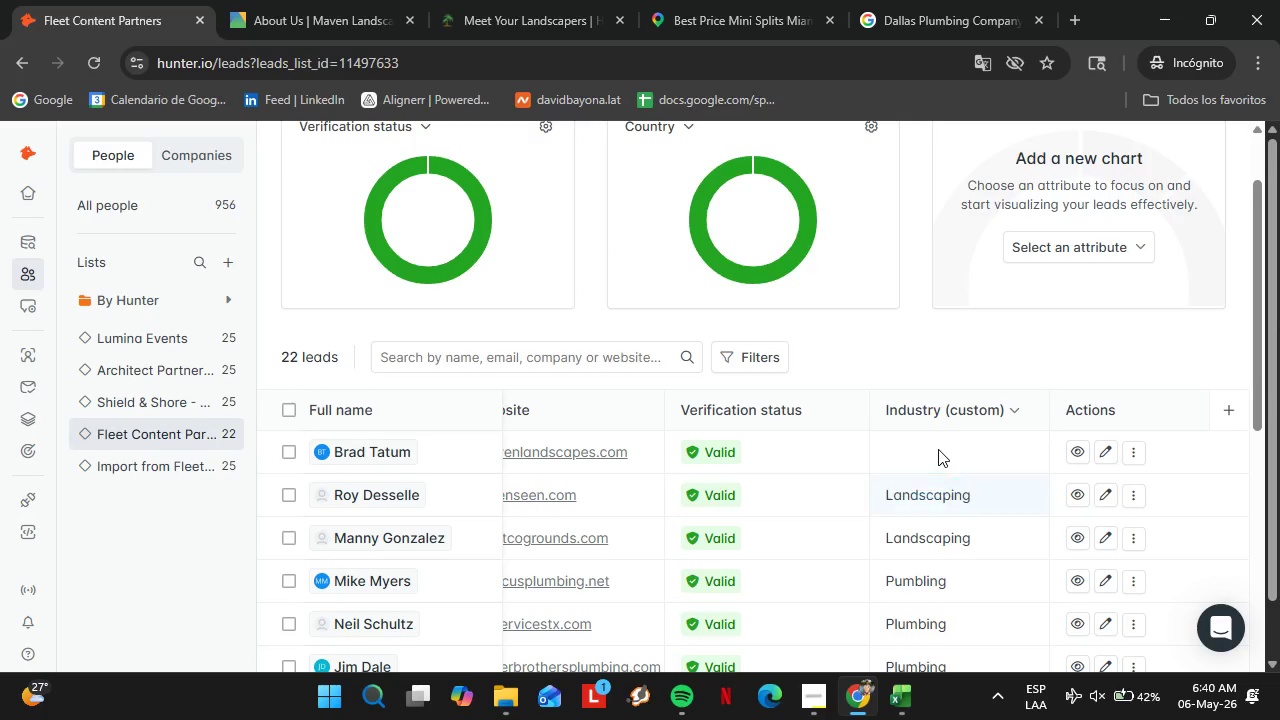 
double_click([938, 449])
 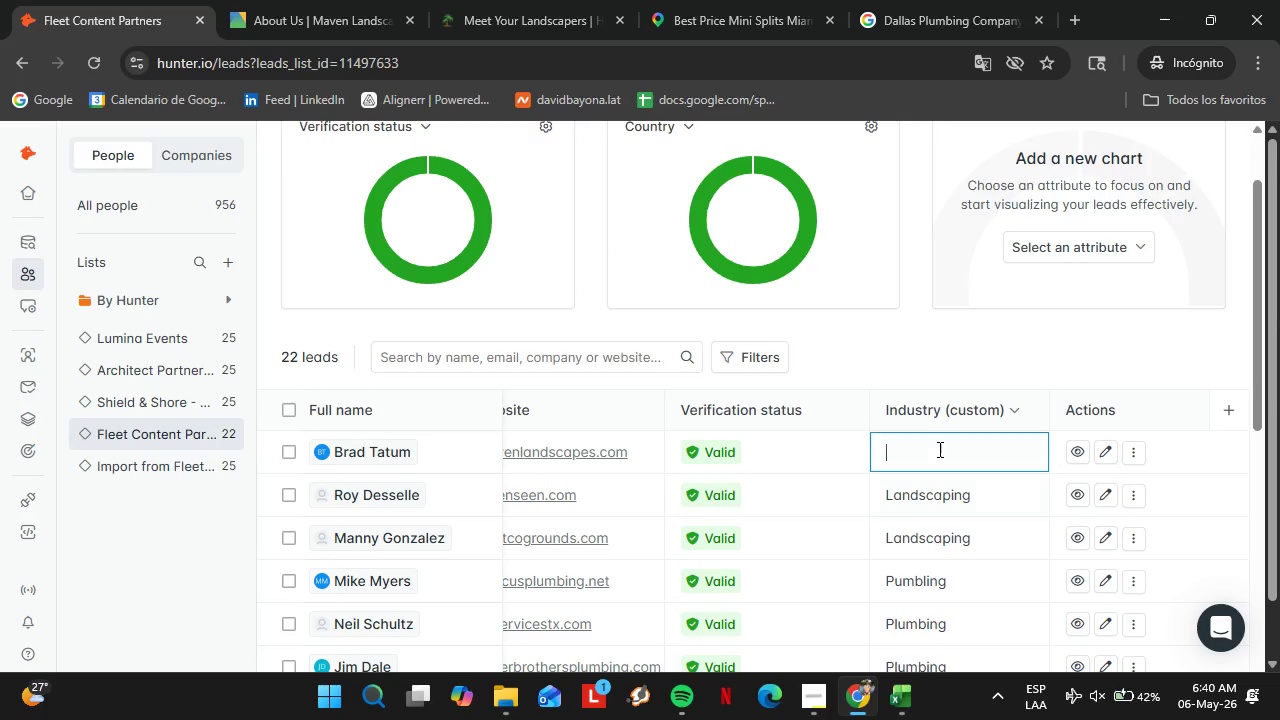 
triple_click([938, 449])
 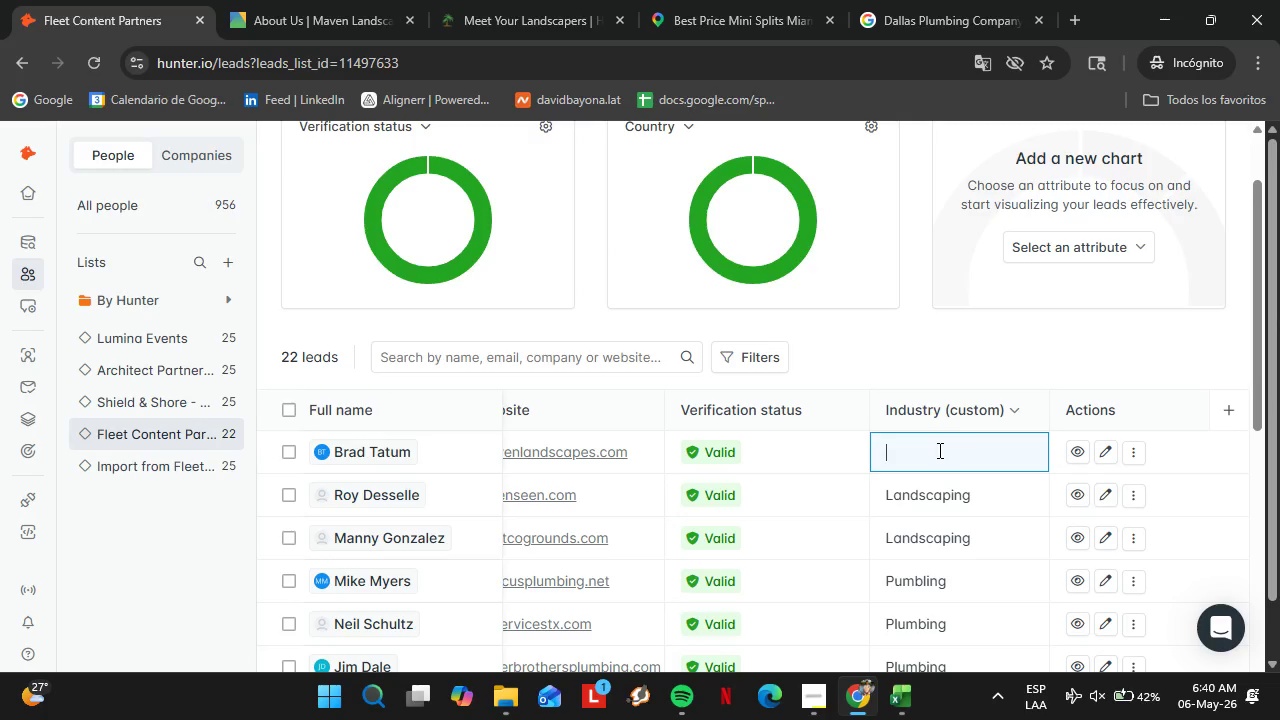 
key(Control+V)
 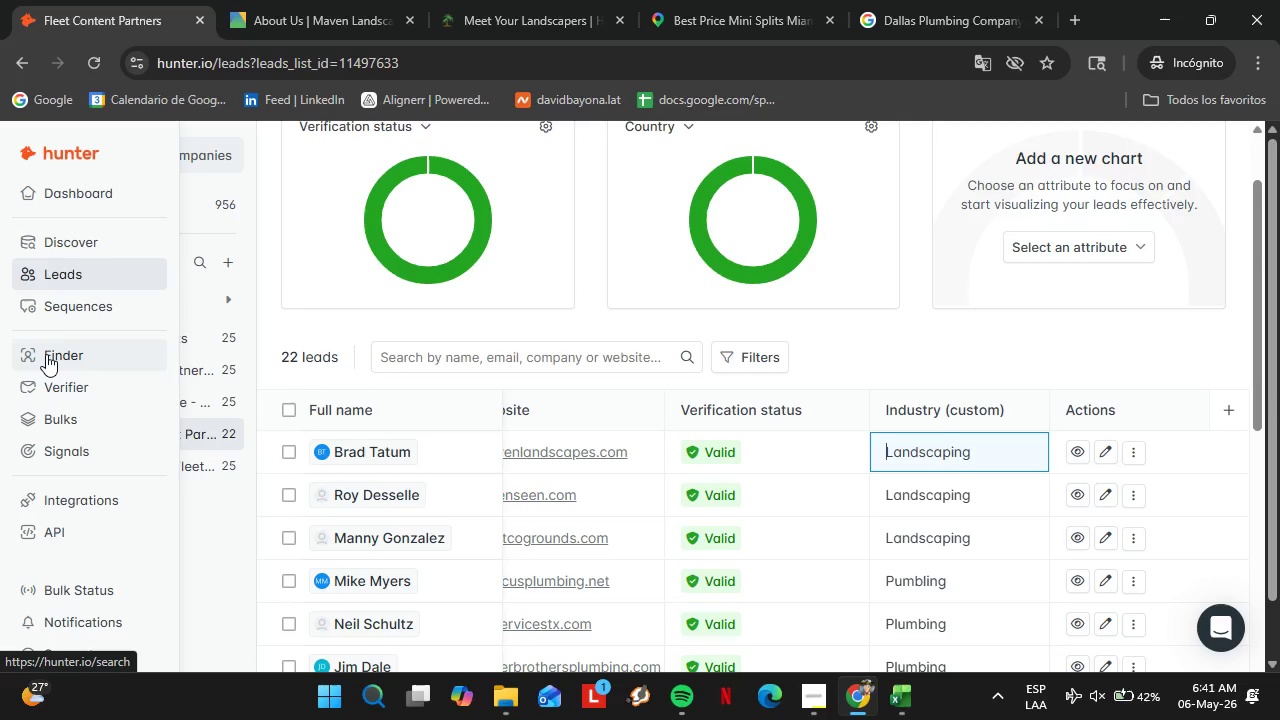 
scroll: coordinate [860, 499], scroll_direction: down, amount: 8.0
 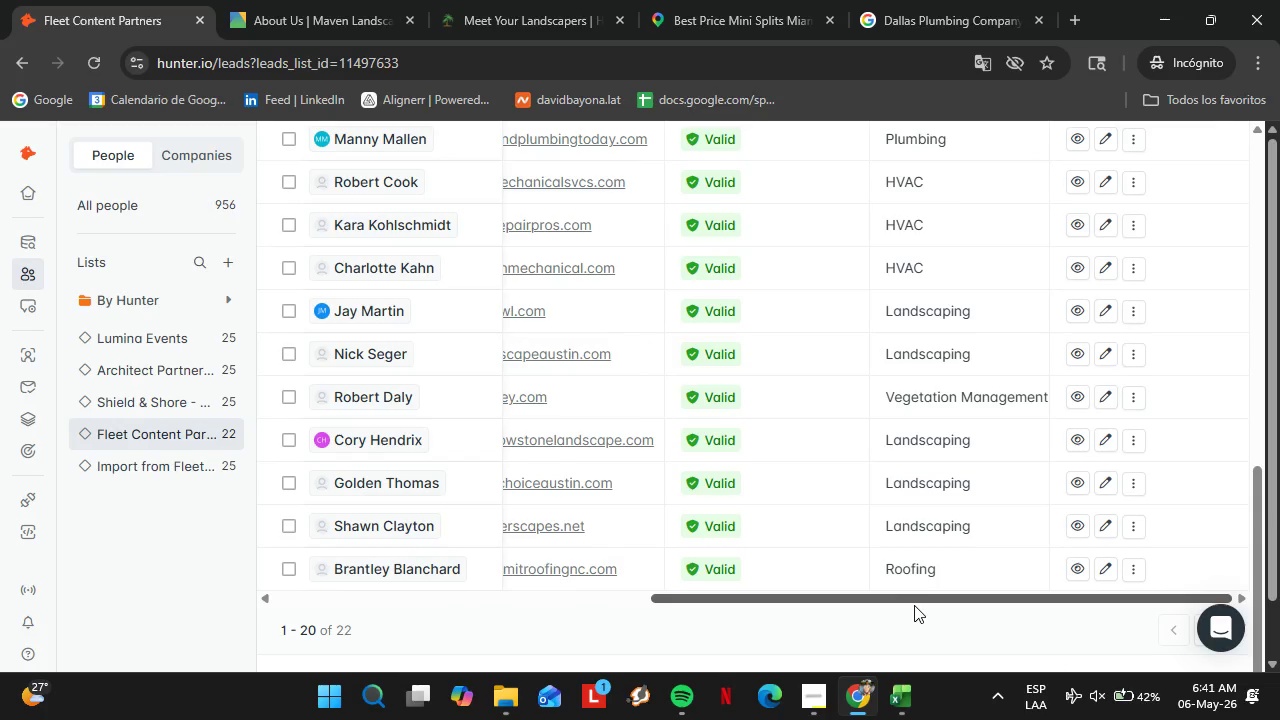 
left_click_drag(start_coordinate=[909, 602], to_coordinate=[700, 612])
 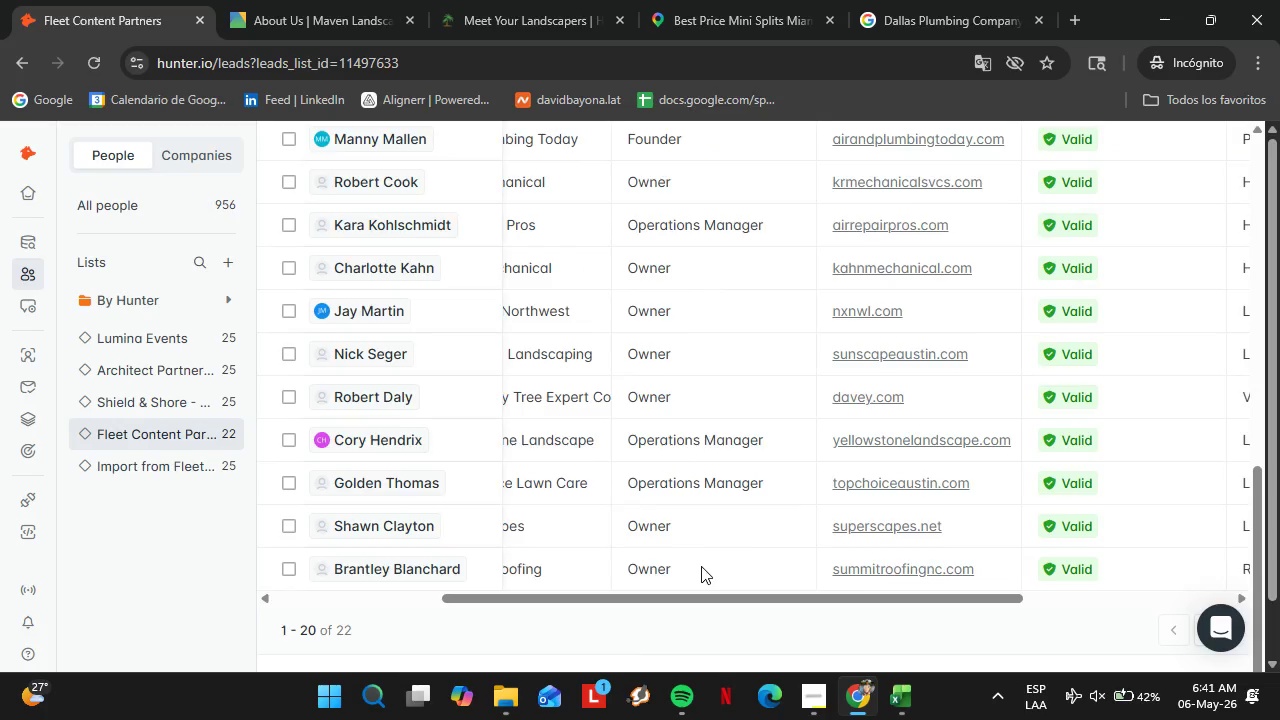 
scroll: coordinate [690, 520], scroll_direction: up, amount: 5.0
 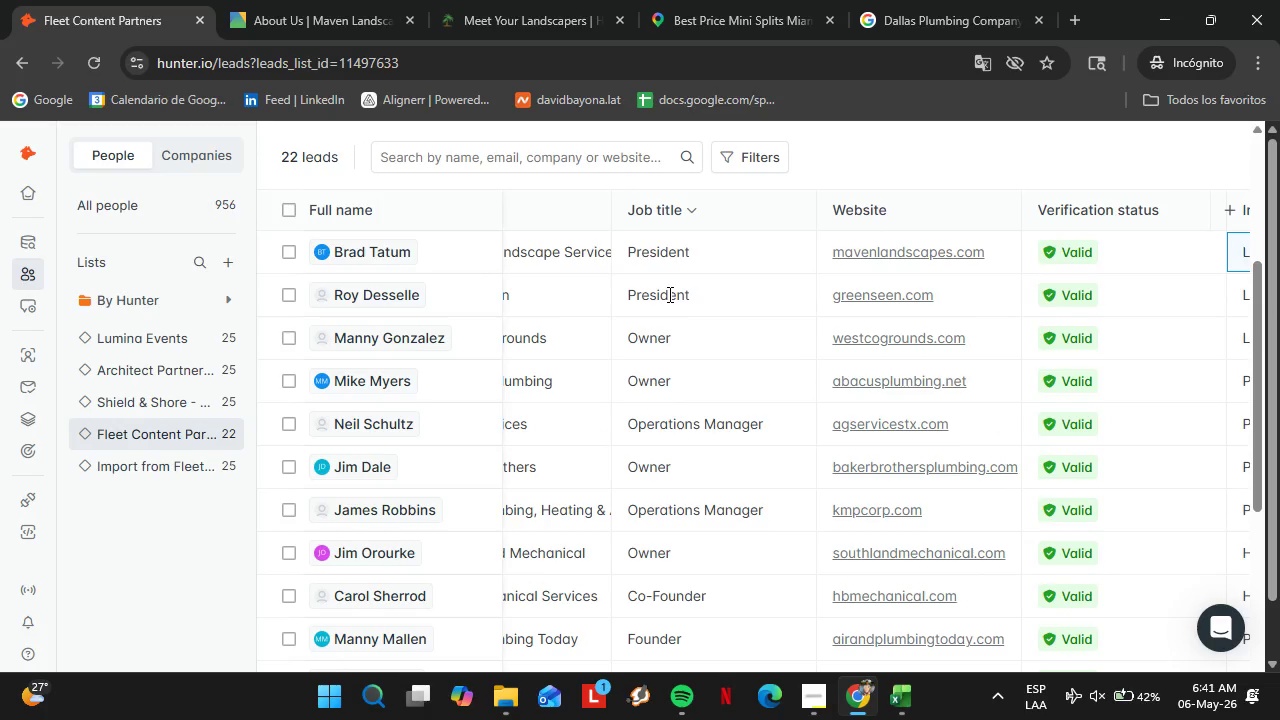 
double_click([668, 294])
 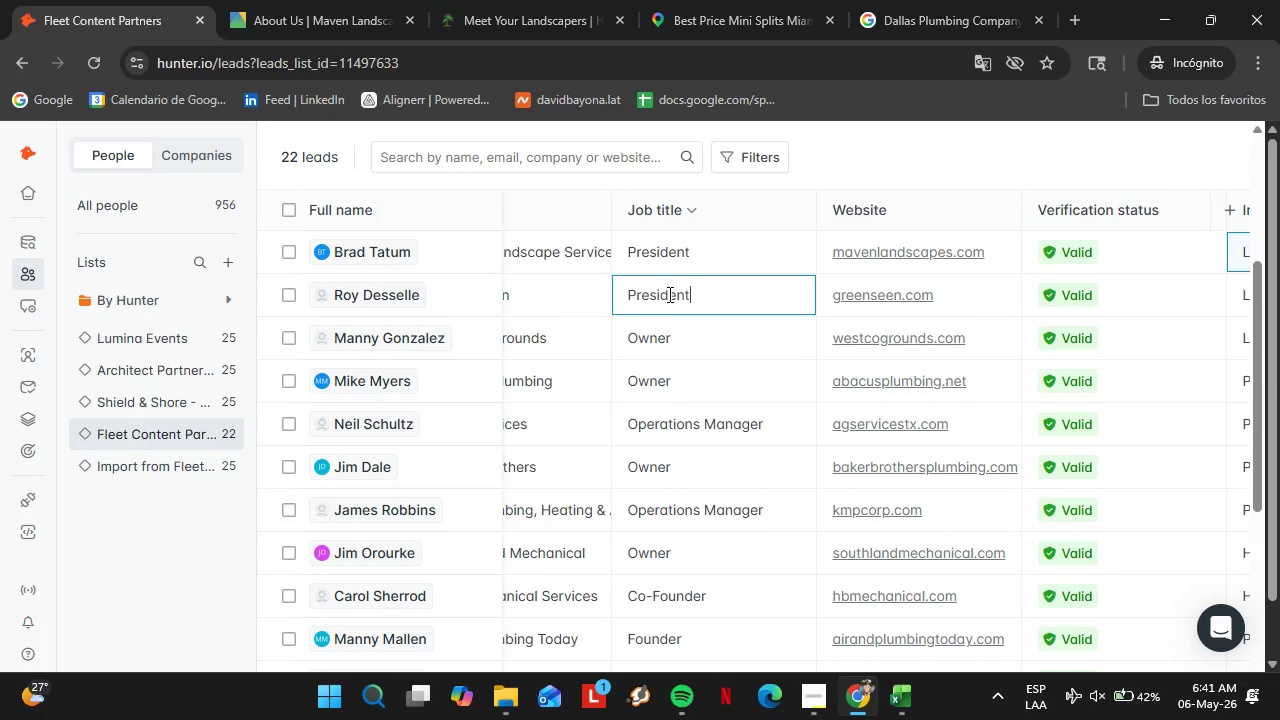 
triple_click([668, 294])
 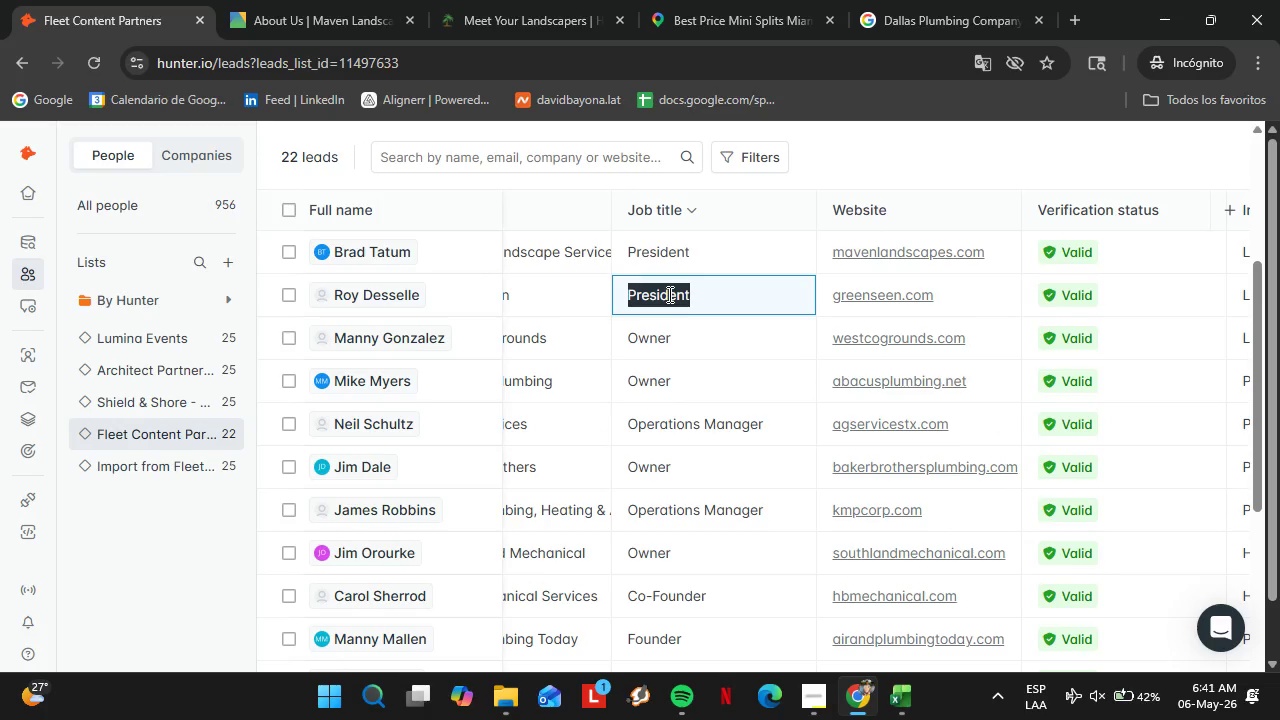 
type(Owner)
 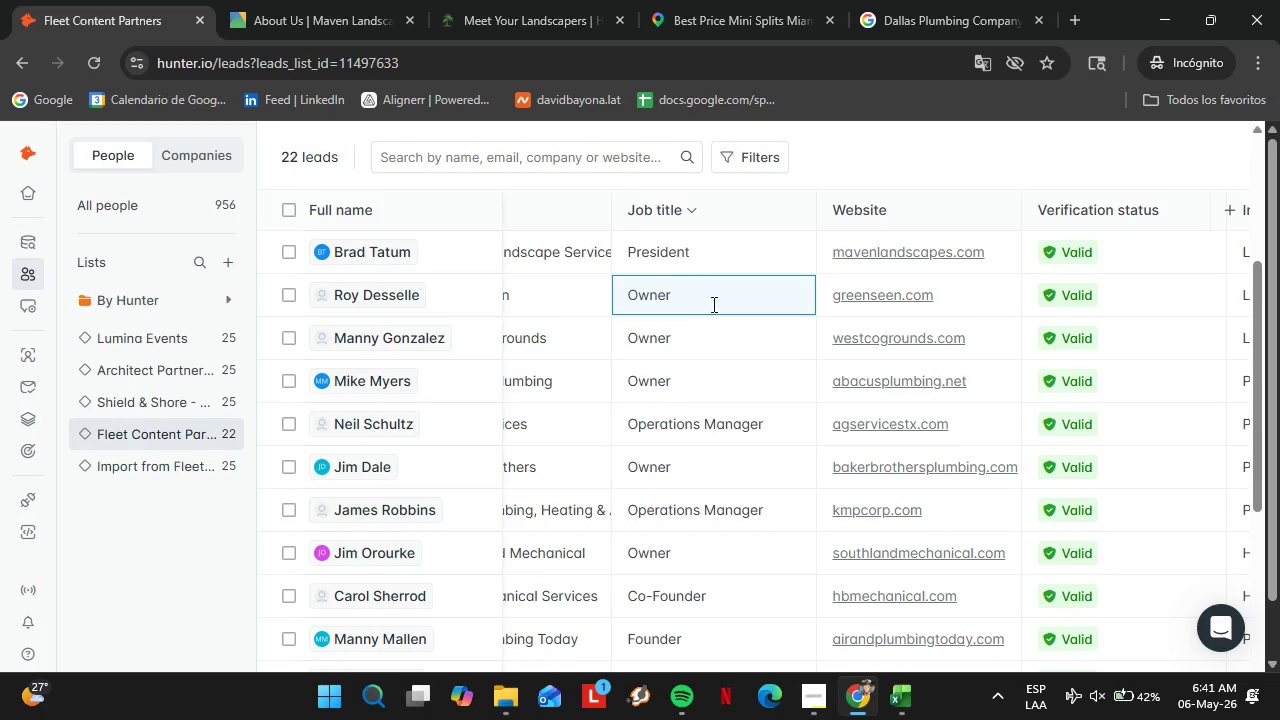 
left_click_drag(start_coordinate=[728, 293], to_coordinate=[606, 304])
 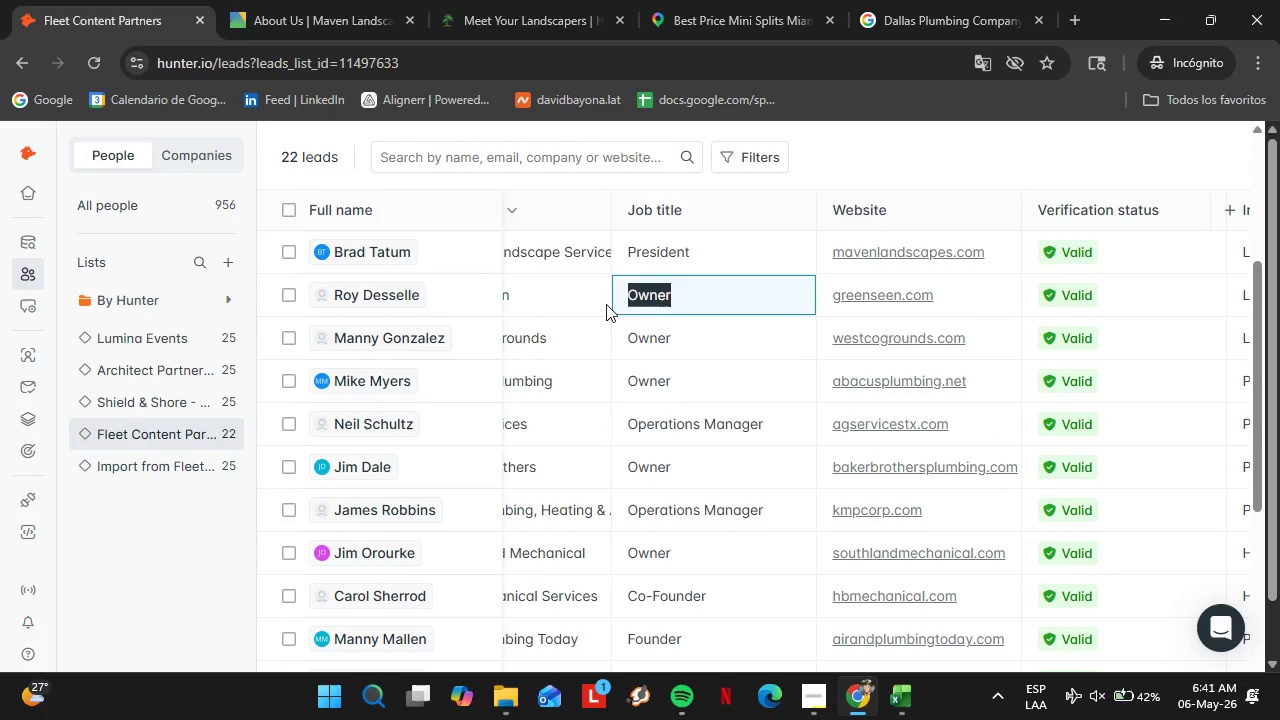 
key(Control+C)
 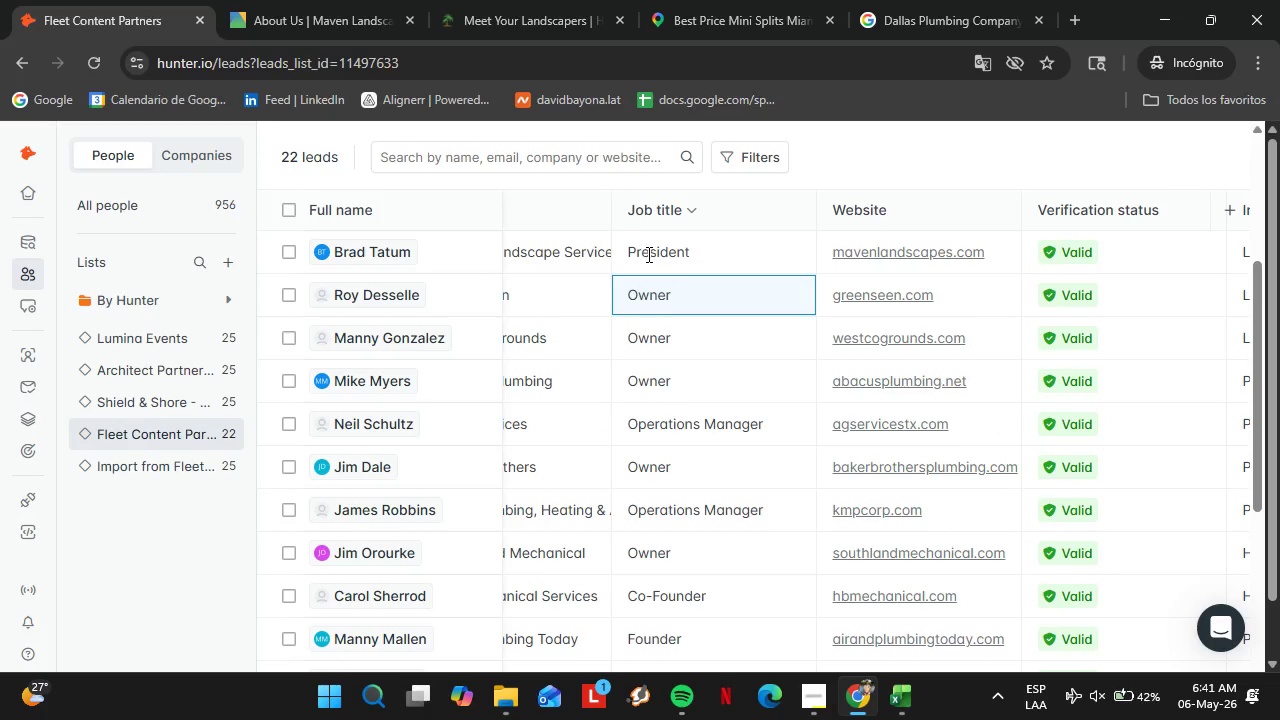 
double_click([647, 254])
 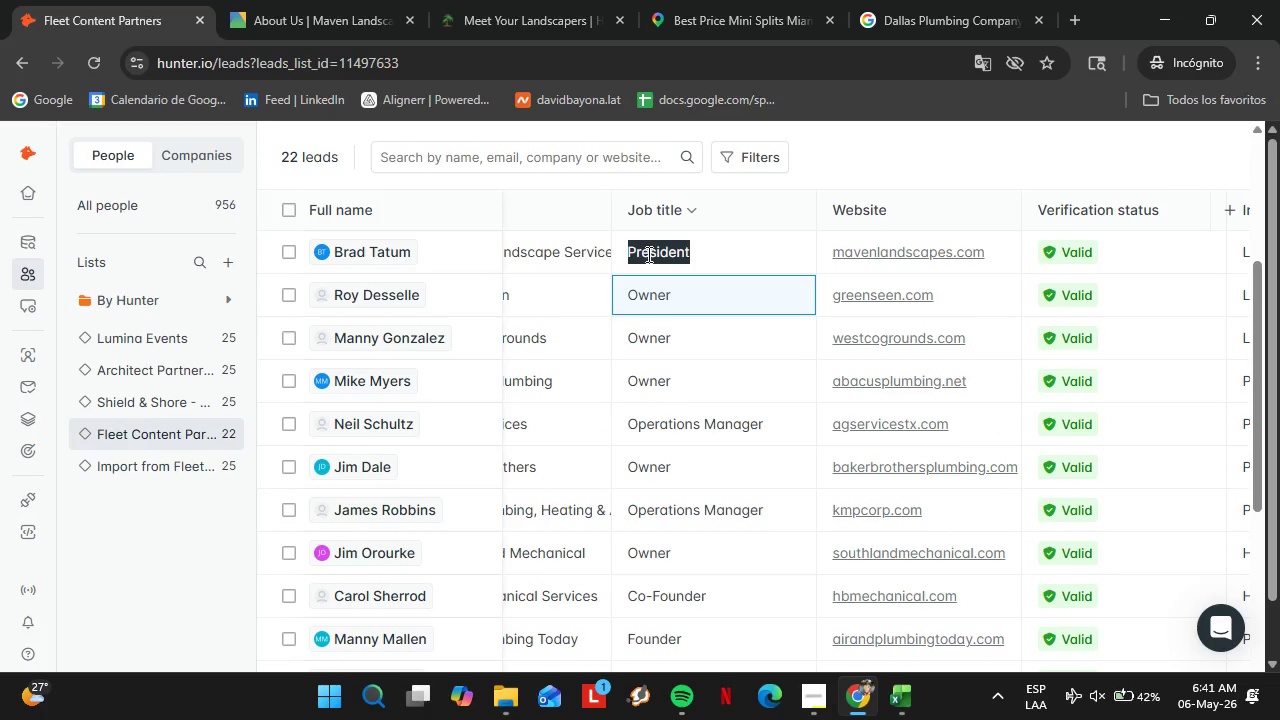 
triple_click([647, 254])
 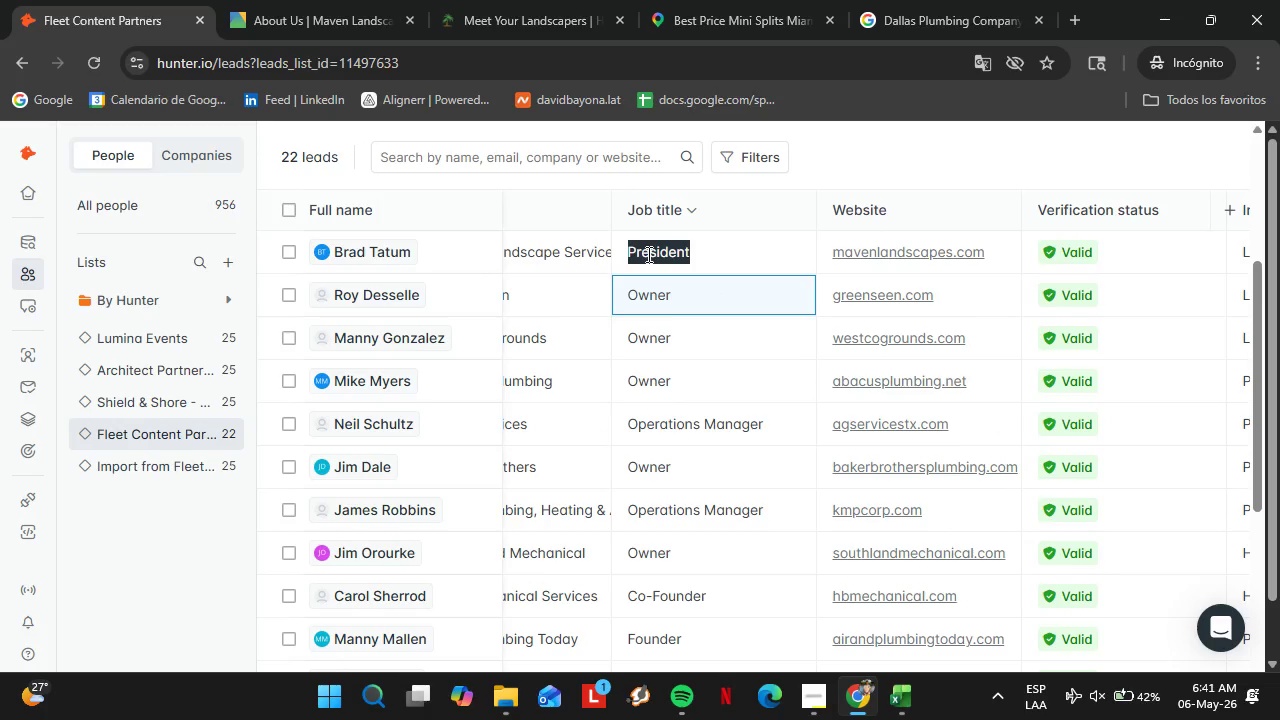 
key(Control+ControlLeft)
 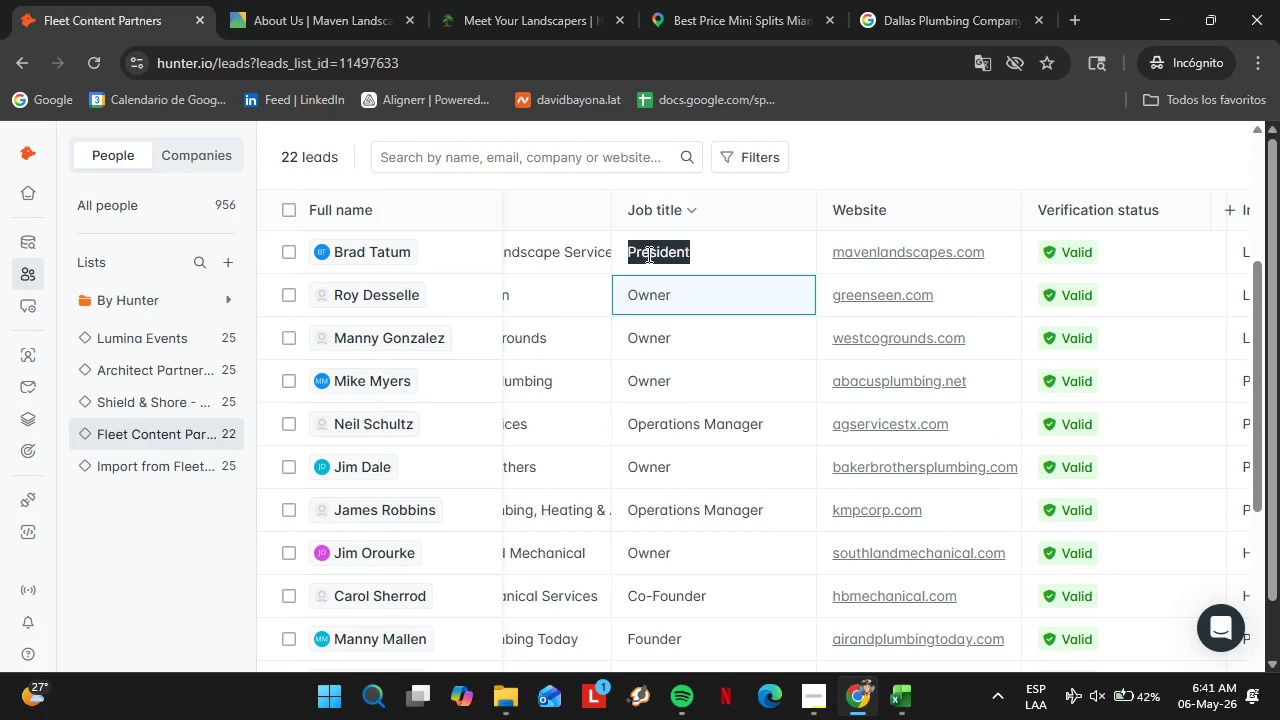 
left_click([647, 254])
 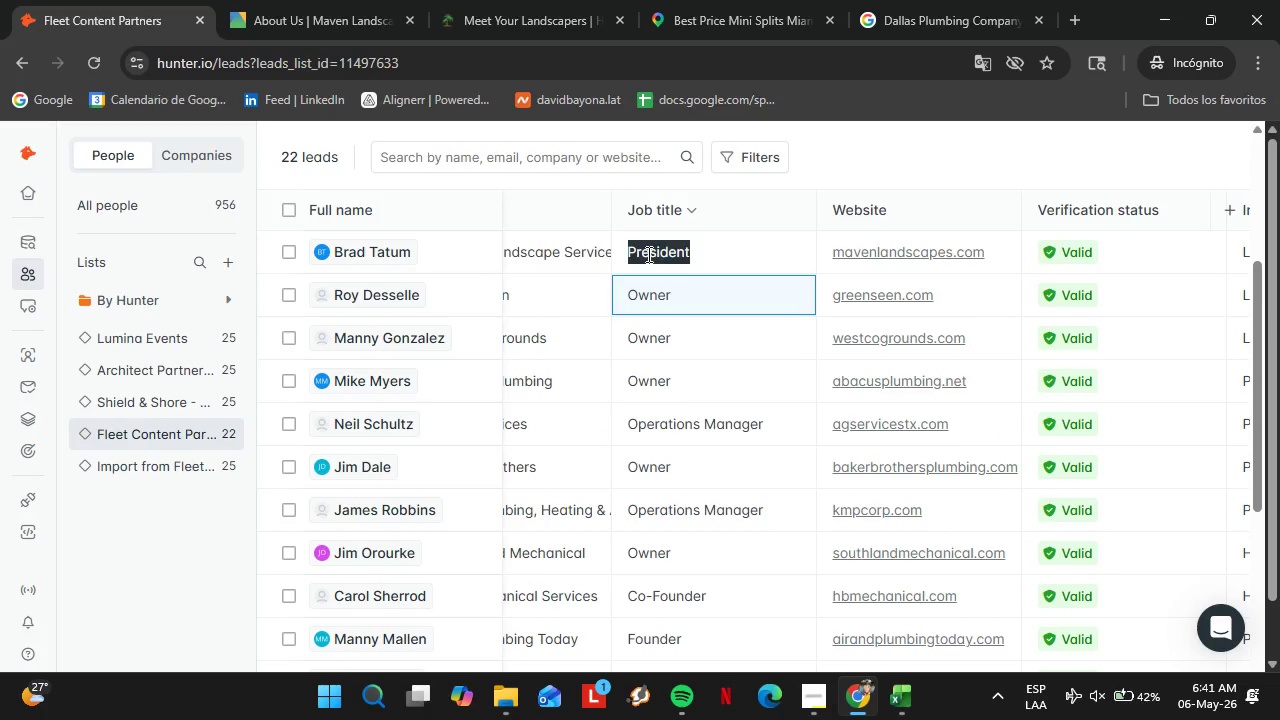 
double_click([647, 254])
 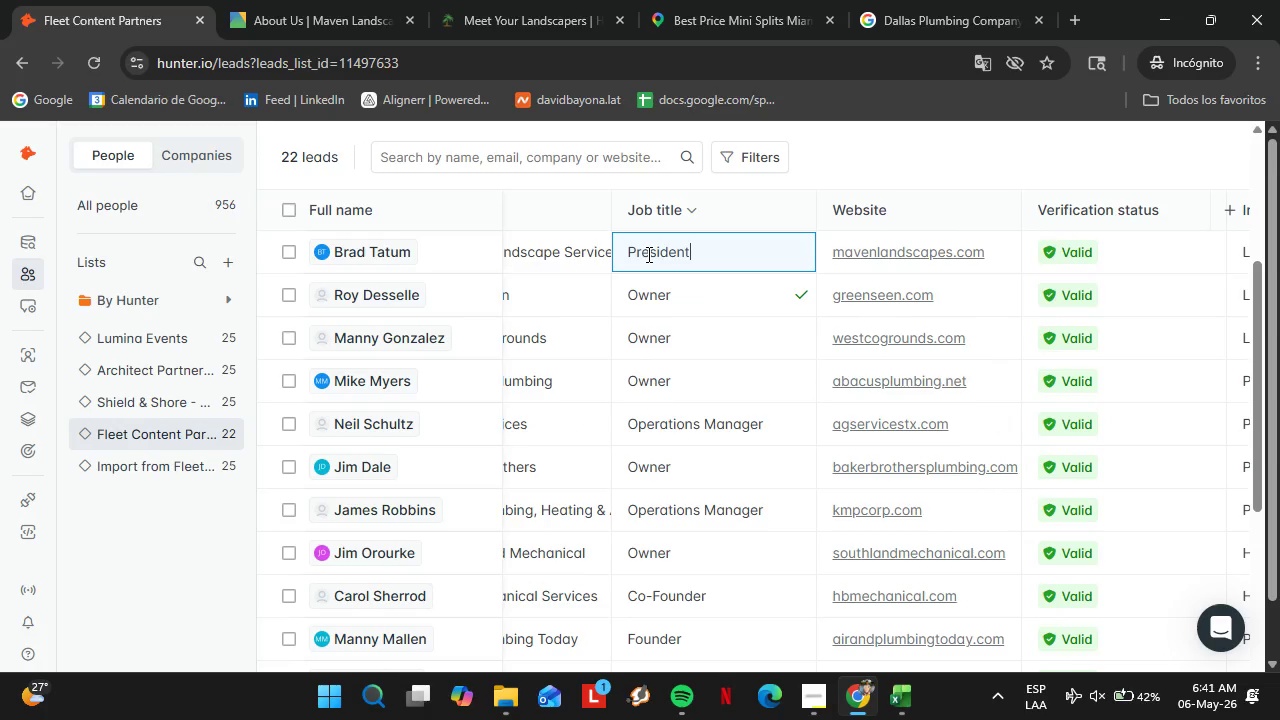 
hold_key(key=ControlLeft, duration=0.53)
 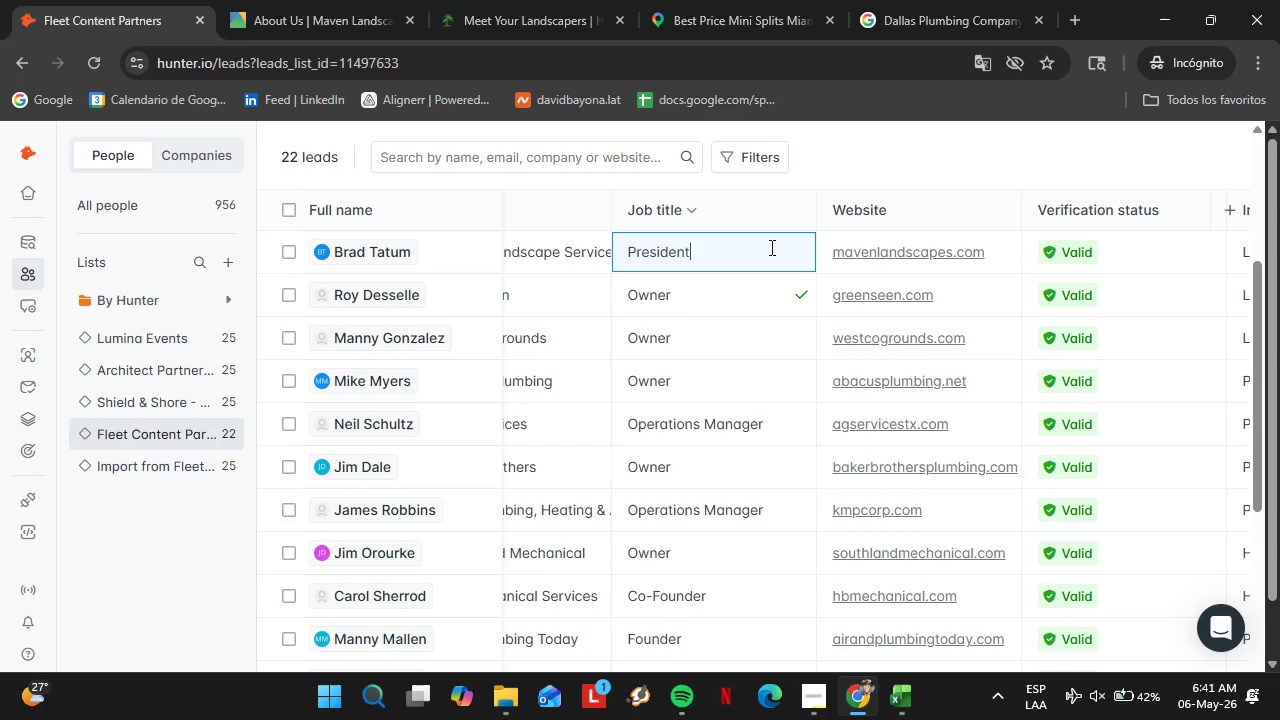 
left_click_drag(start_coordinate=[773, 247], to_coordinate=[584, 250])
 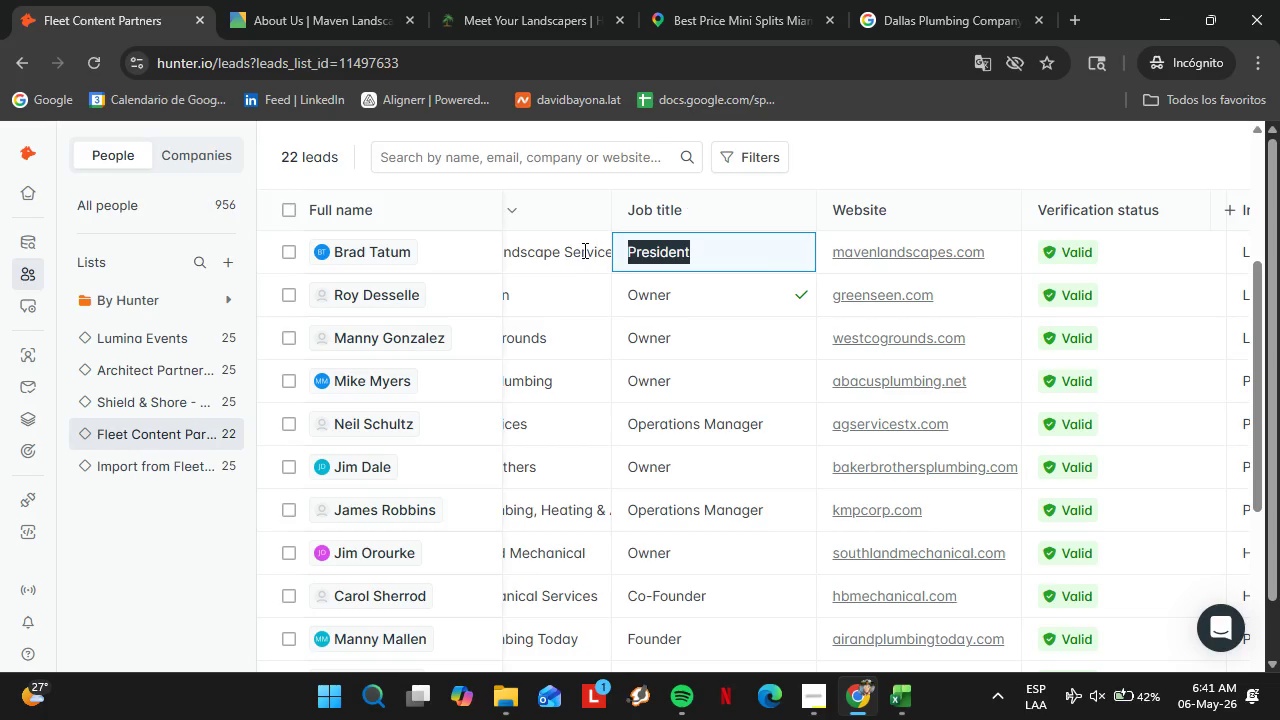 
key(Control+ControlLeft)
 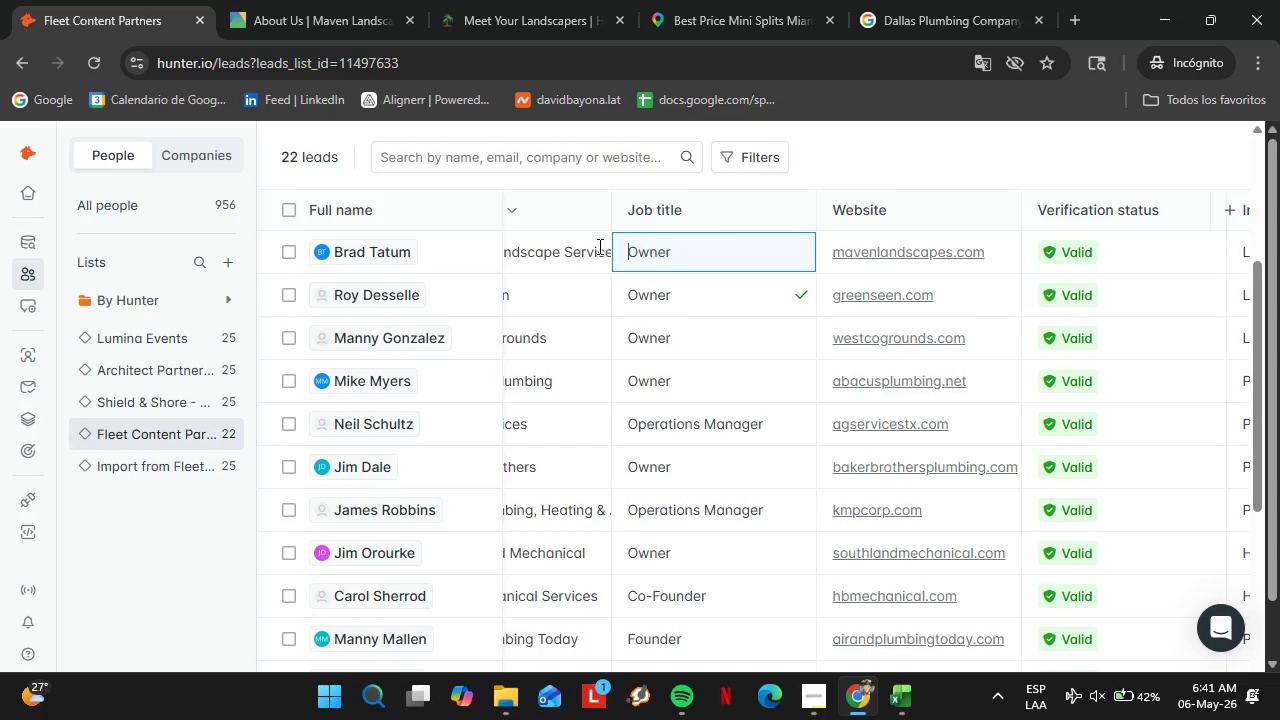 
key(Control+V)
 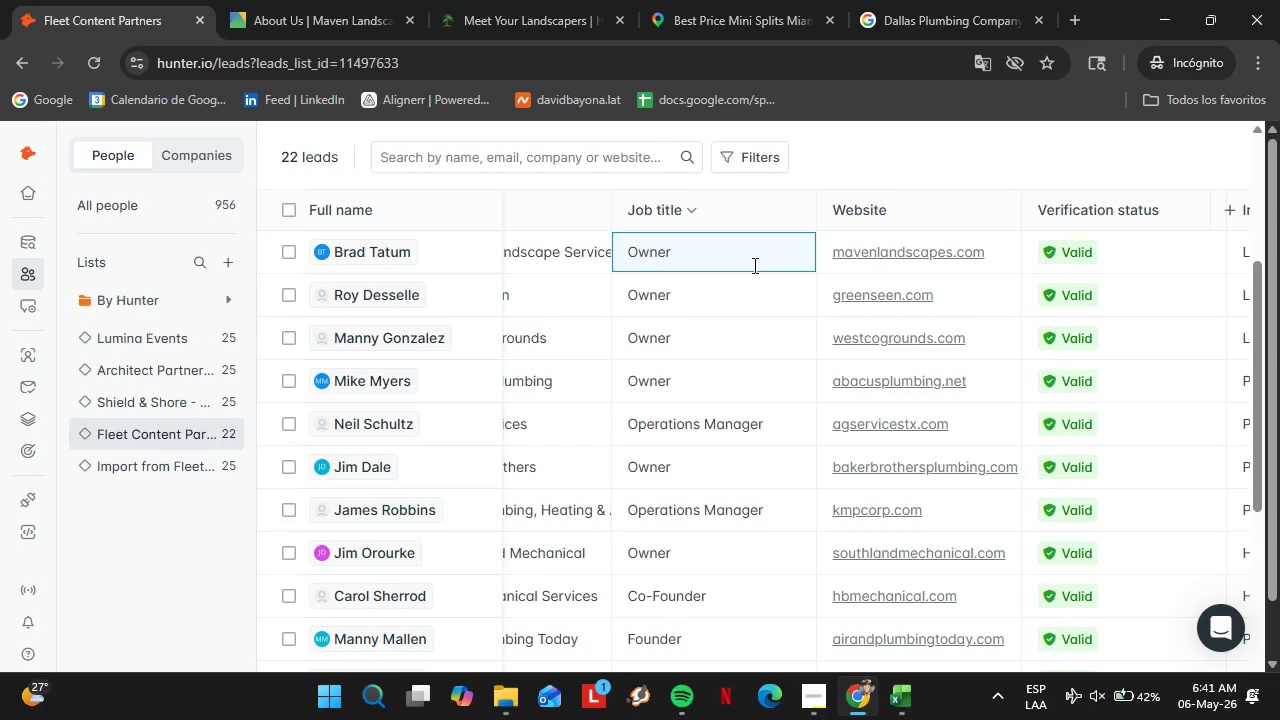 
key(Enter)
 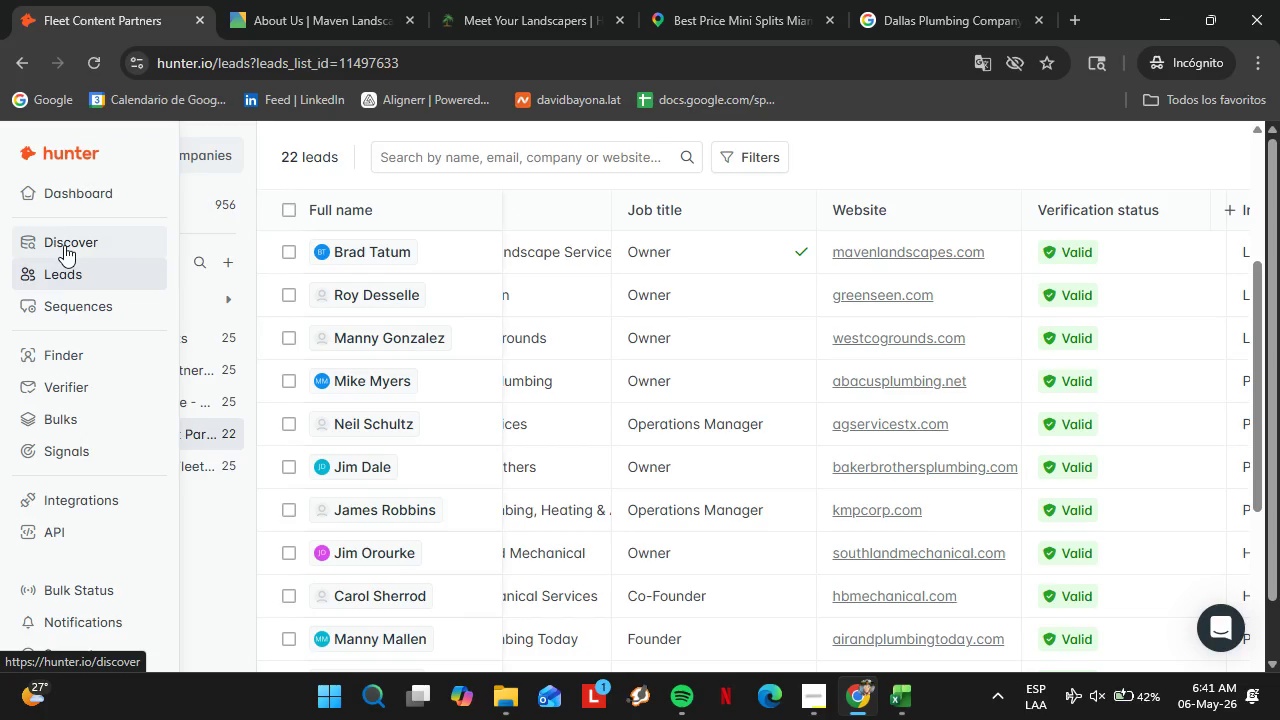 
left_click([75, 361])
 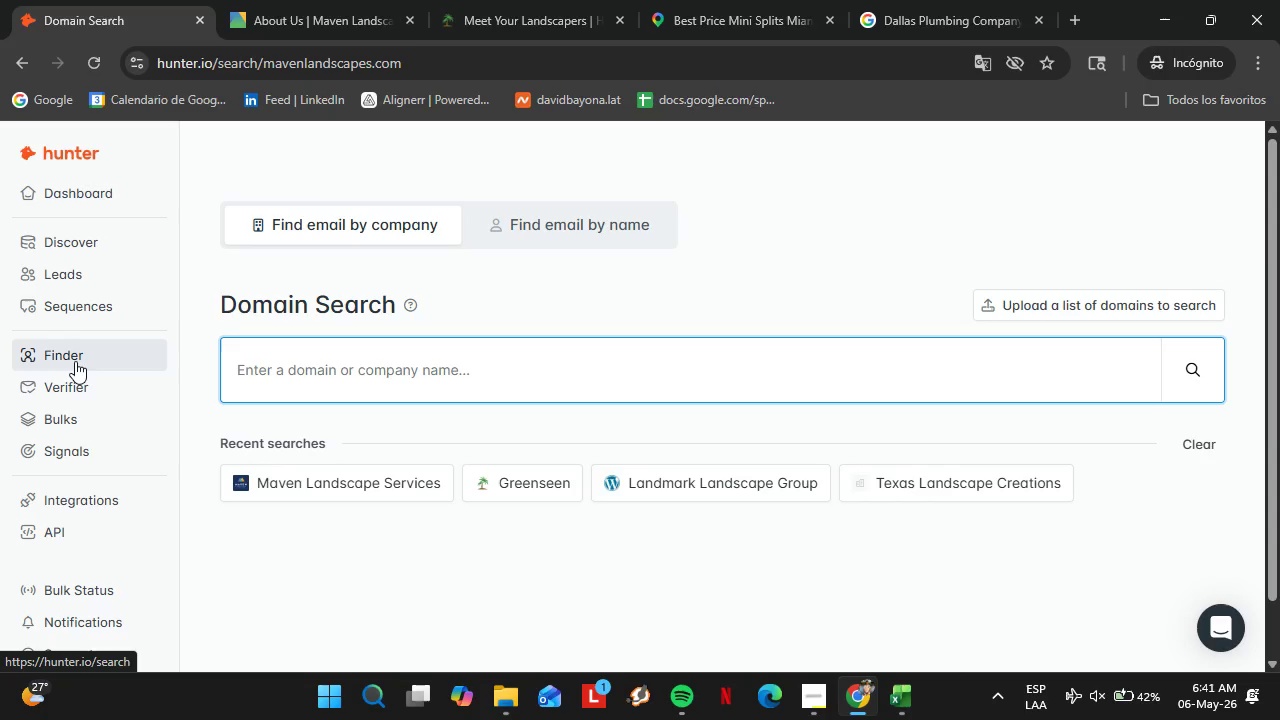 
wait(9.94)
 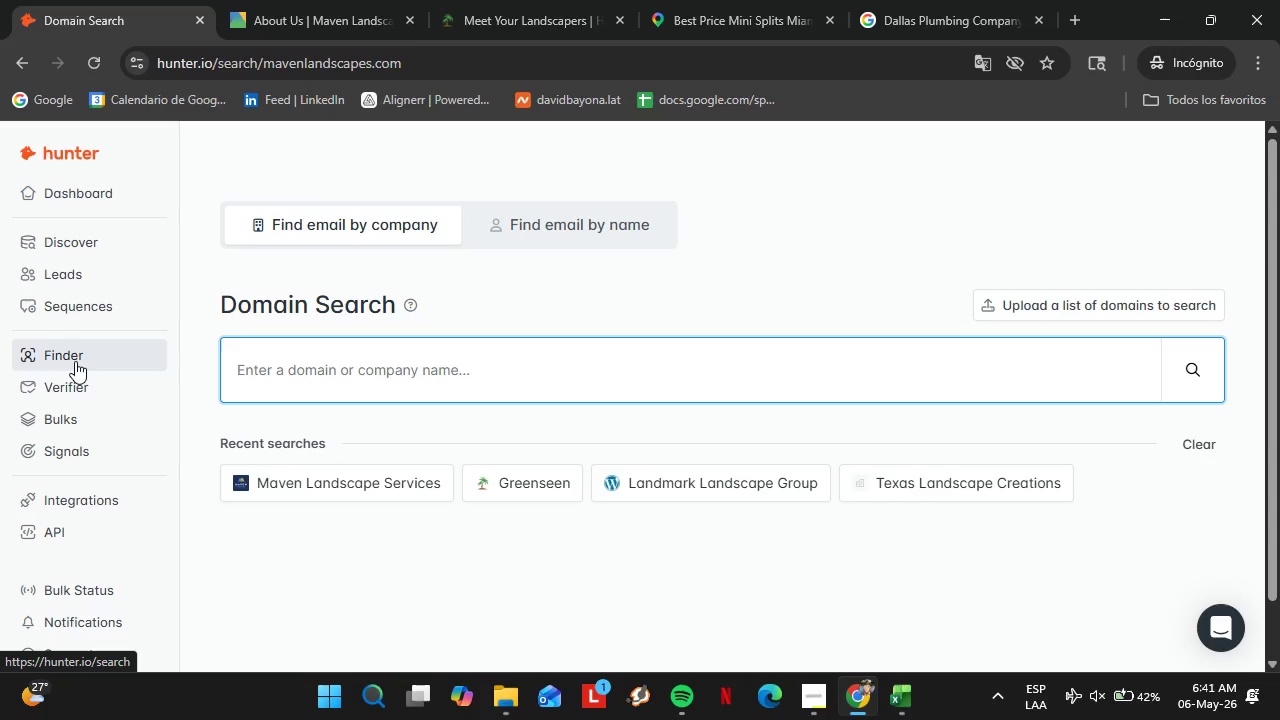 
type(prestonwoodlandscape.com)
 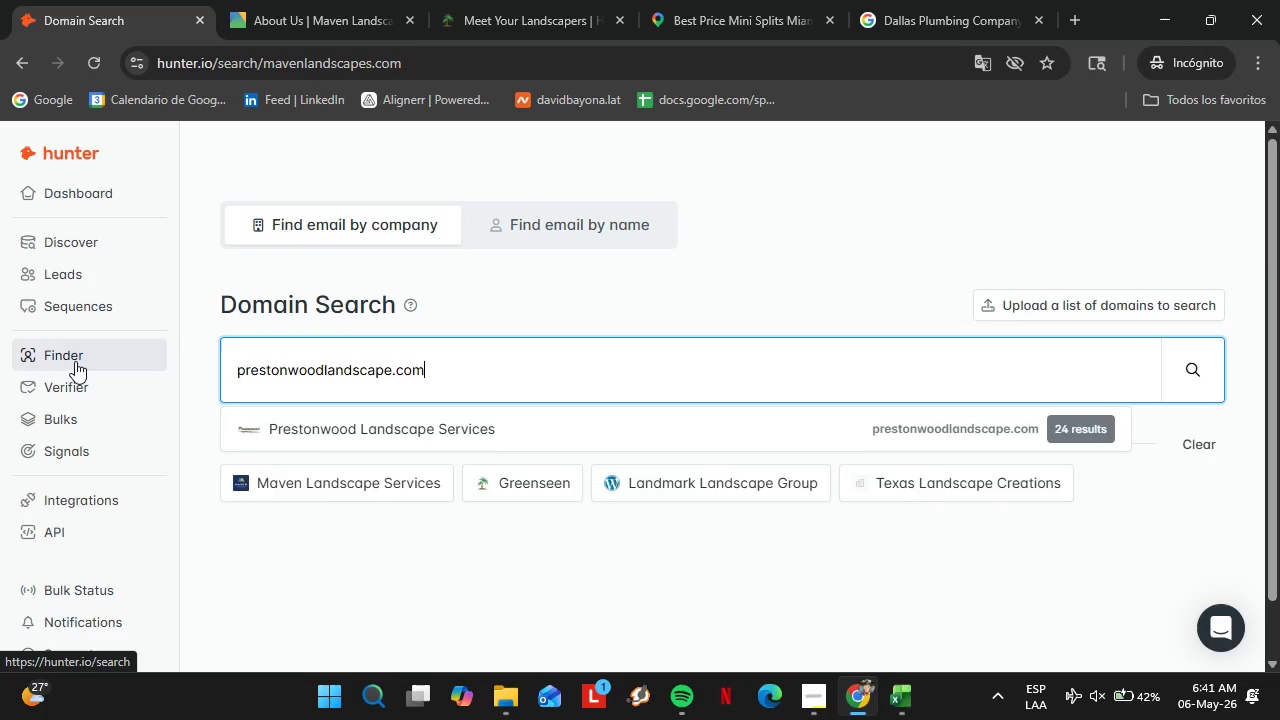 
key(Enter)
 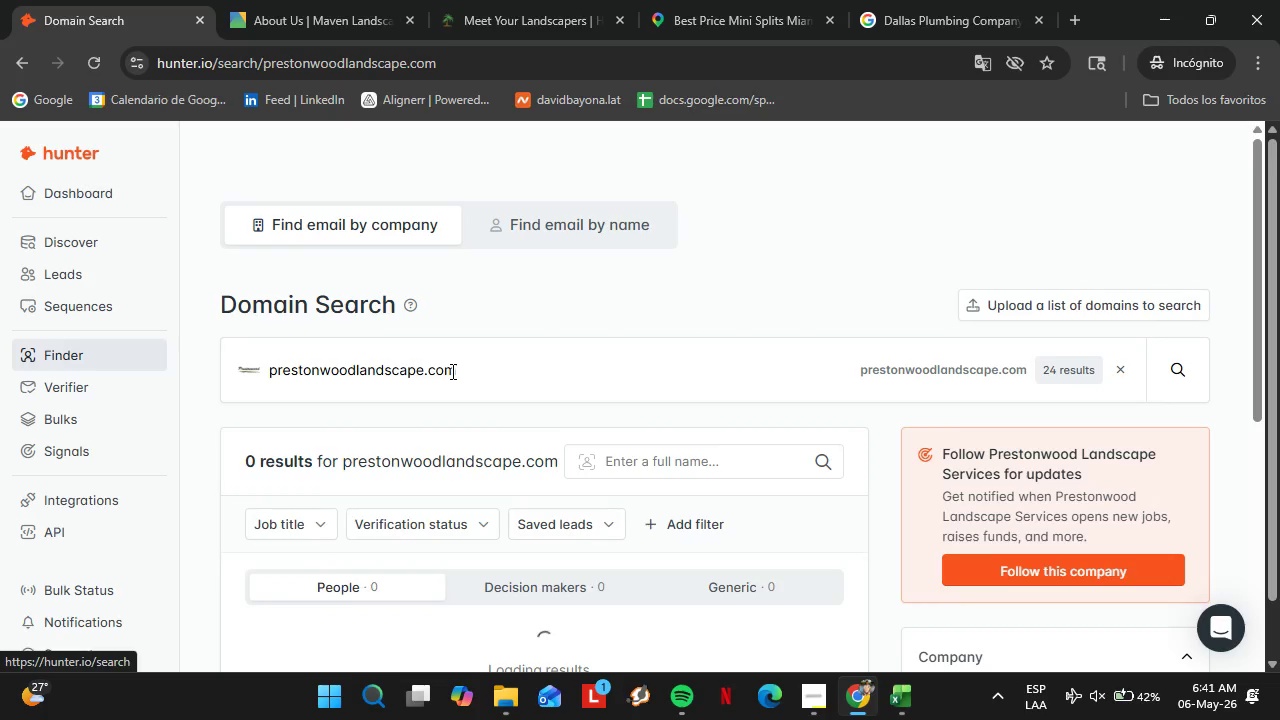 
scroll: coordinate [487, 408], scroll_direction: down, amount: 3.0
 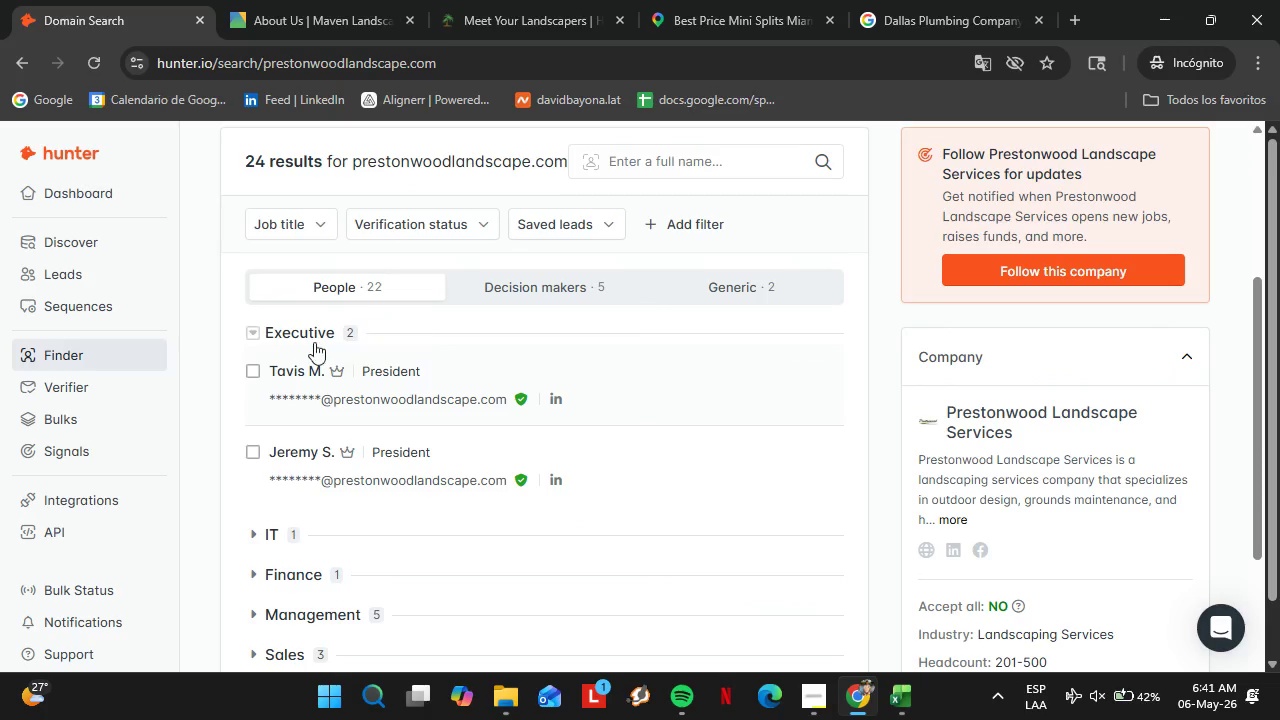 
left_click([314, 342])
 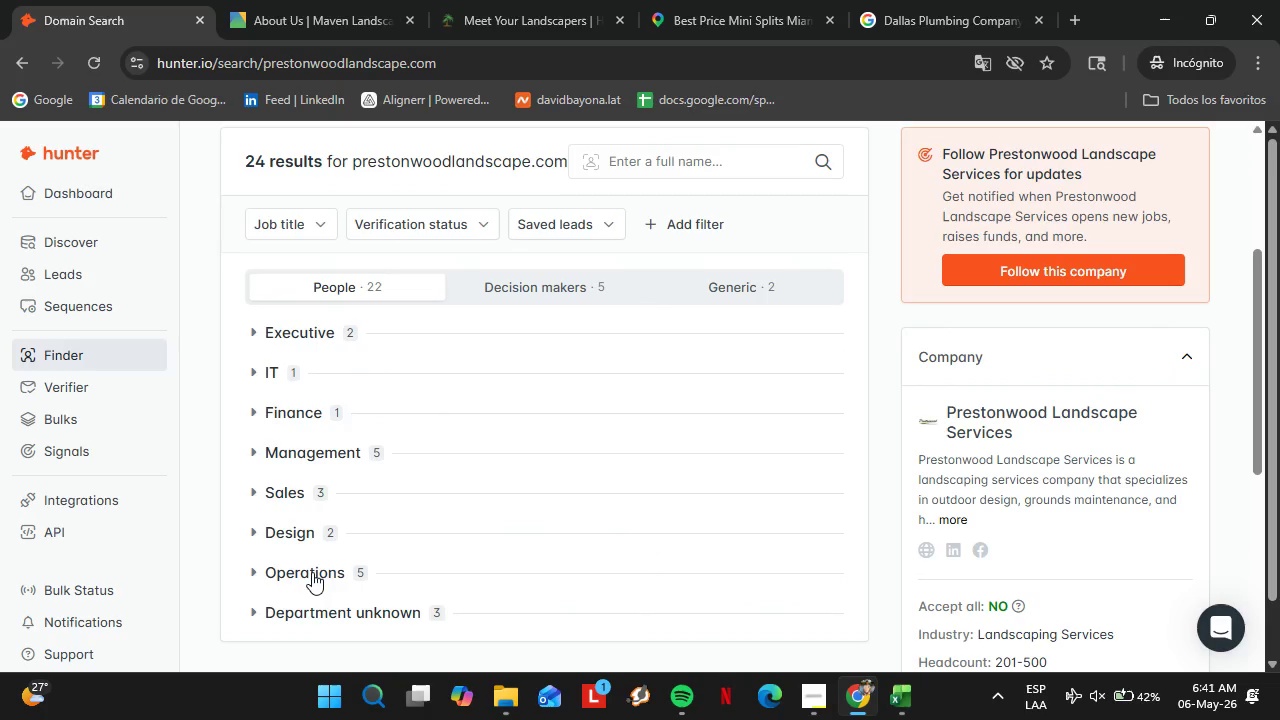 
left_click([311, 572])
 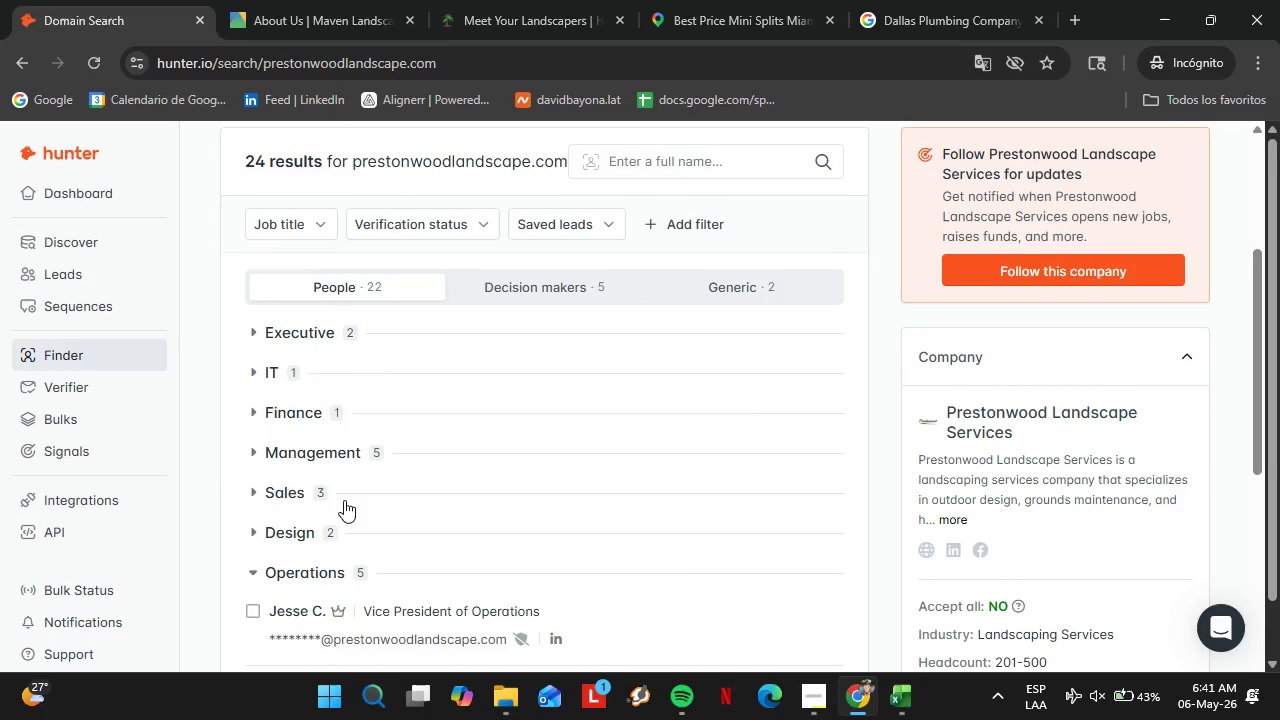 
scroll: coordinate [328, 429], scroll_direction: down, amount: 4.0
 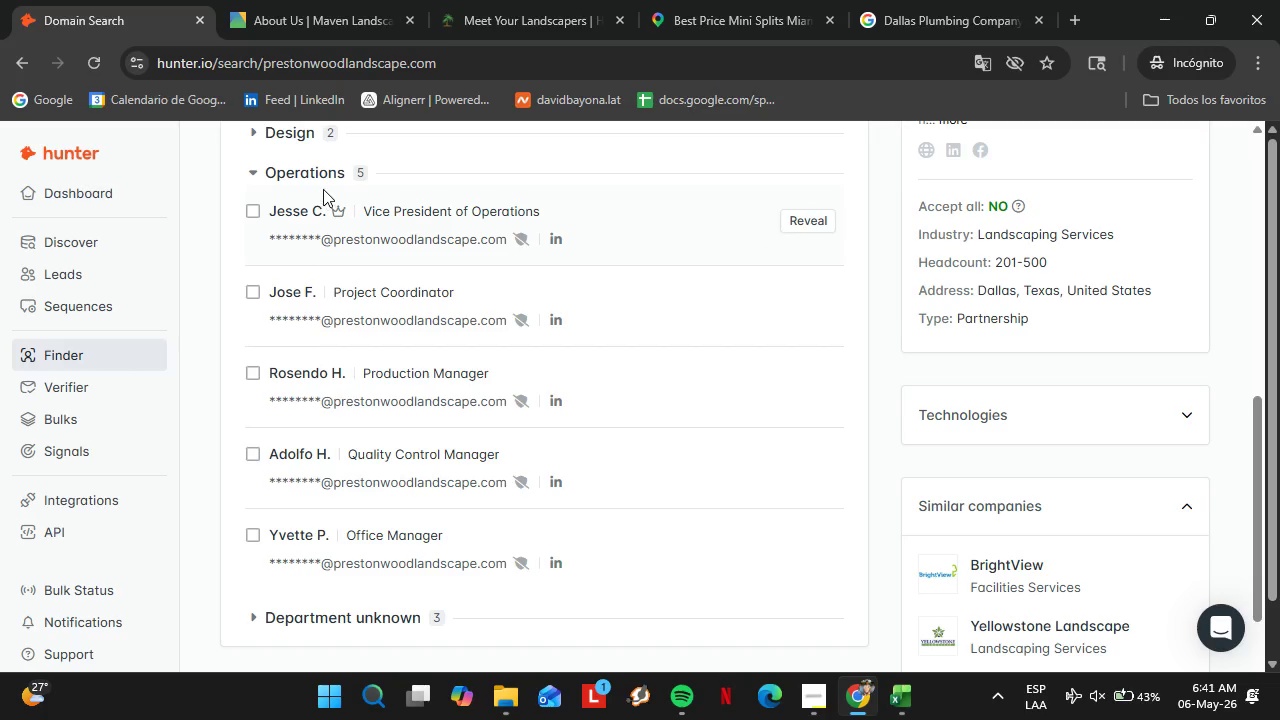 
left_click([321, 177])
 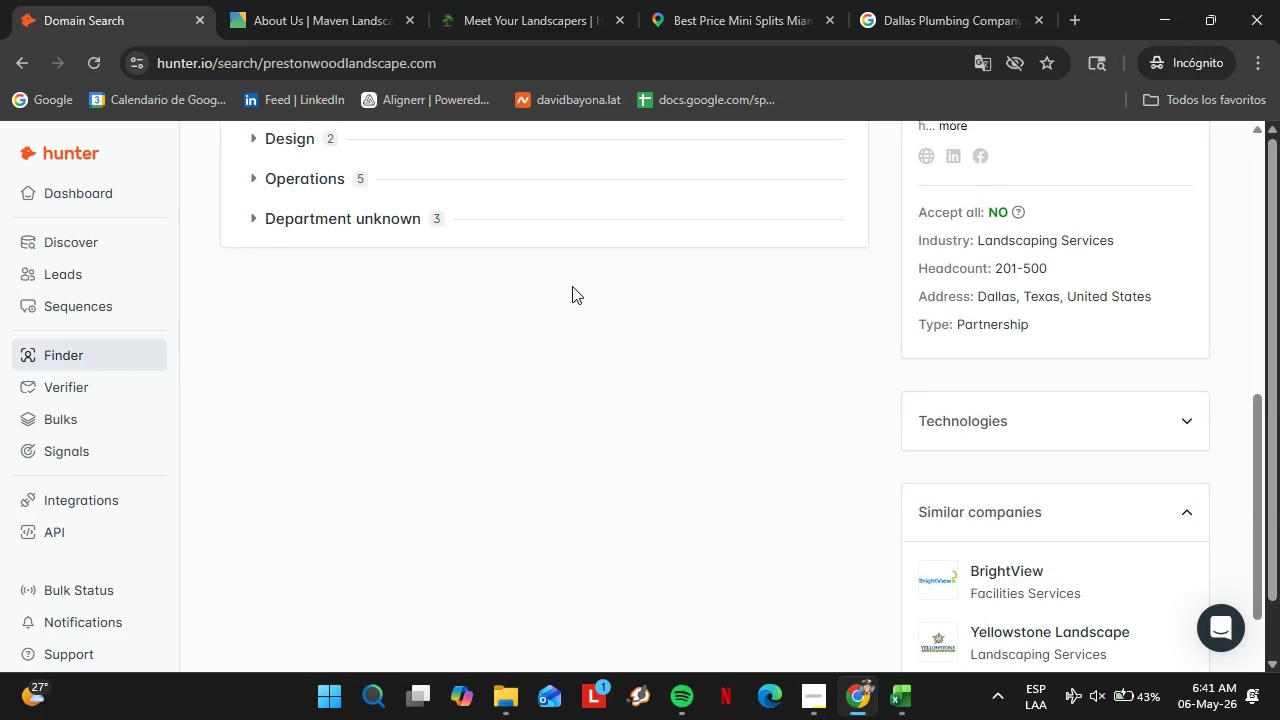 
scroll: coordinate [572, 288], scroll_direction: up, amount: 3.0
 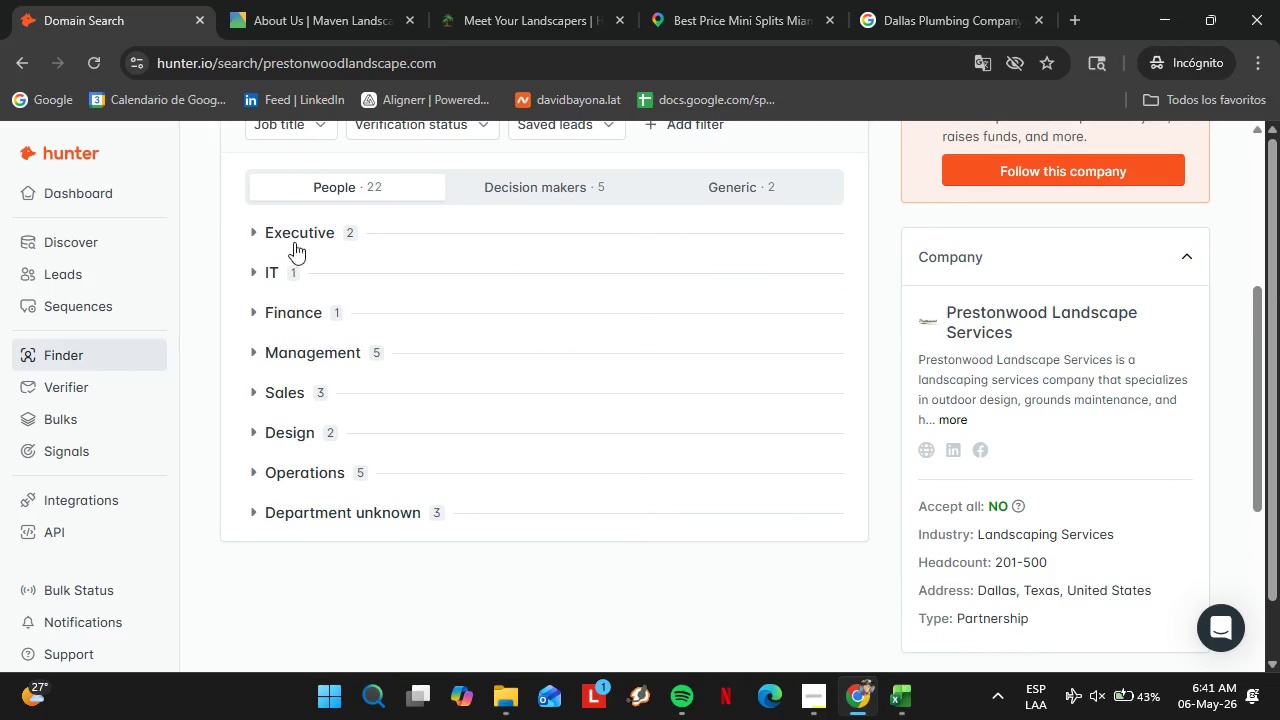 
left_click([295, 236])
 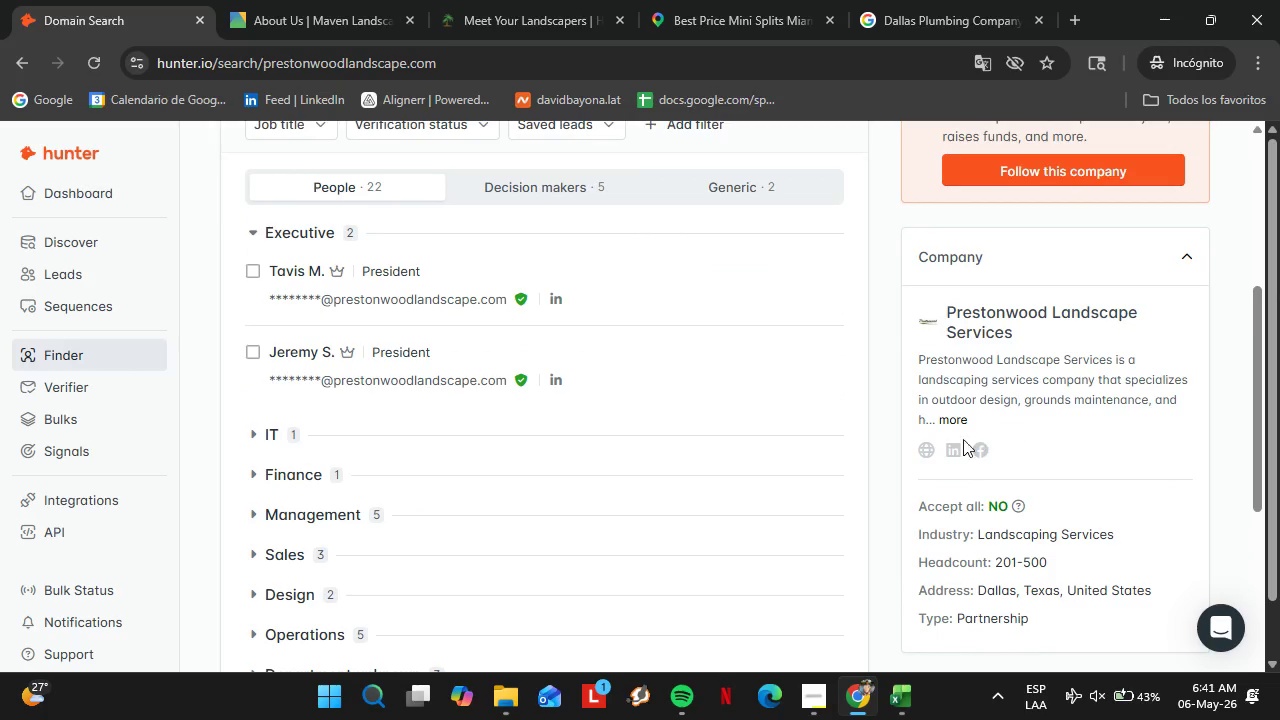 
left_click([927, 453])
 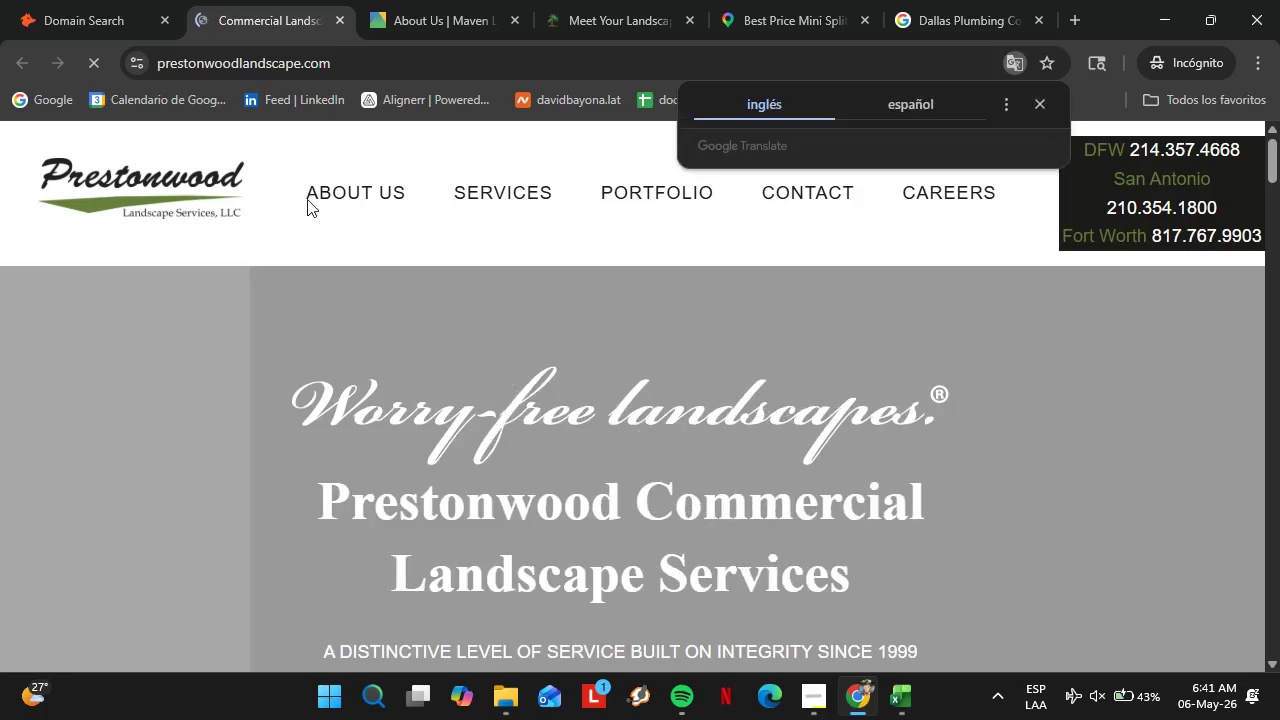 
left_click([388, 197])
 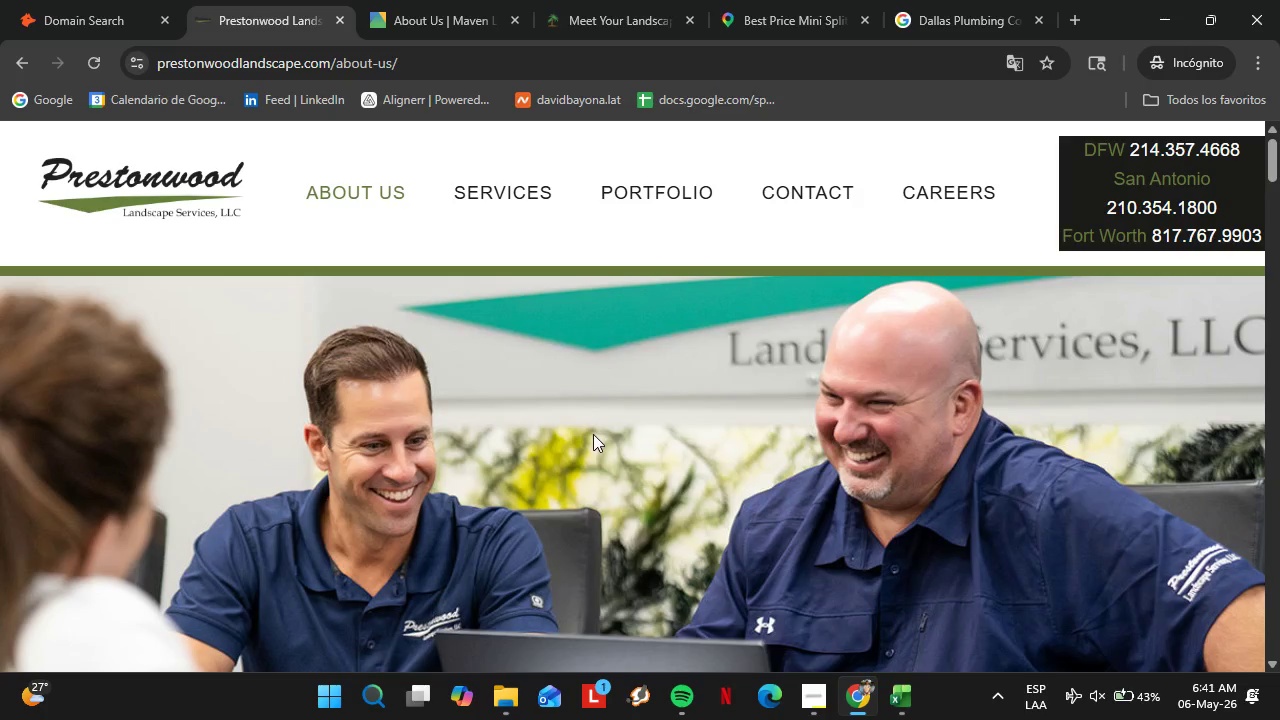 
wait(6.33)
 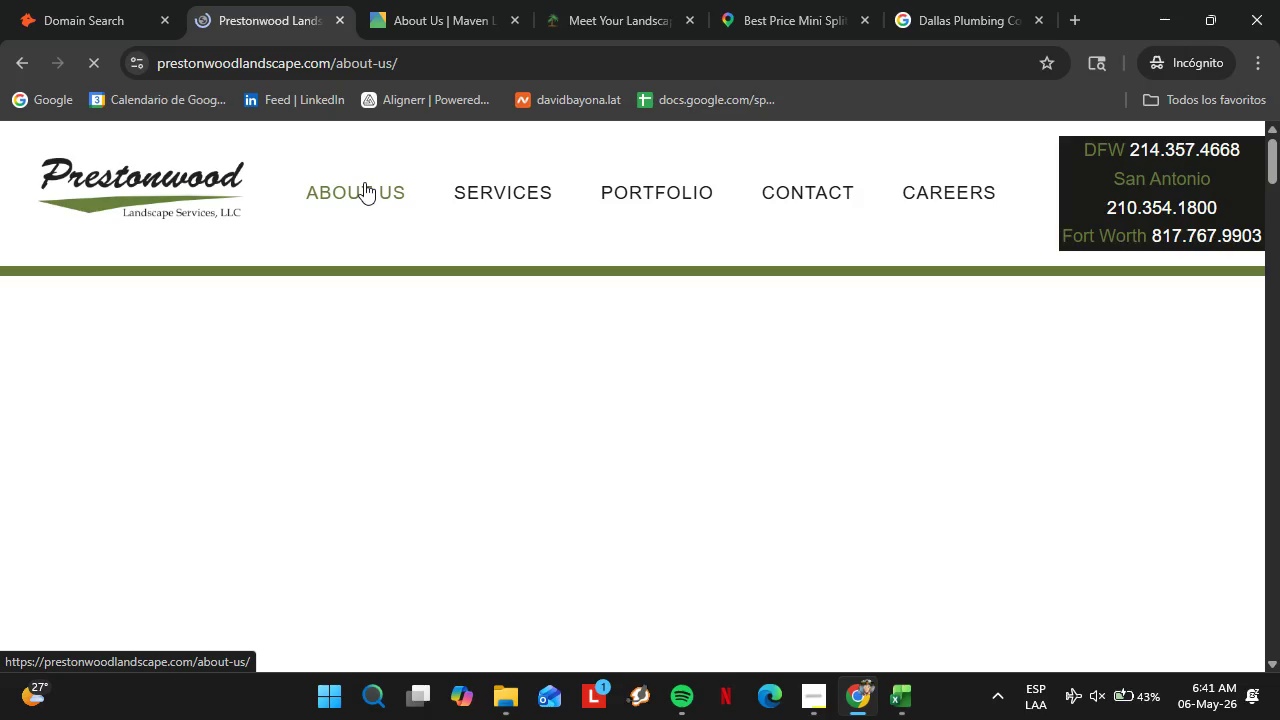 
scroll: coordinate [464, 461], scroll_direction: down, amount: 7.0
 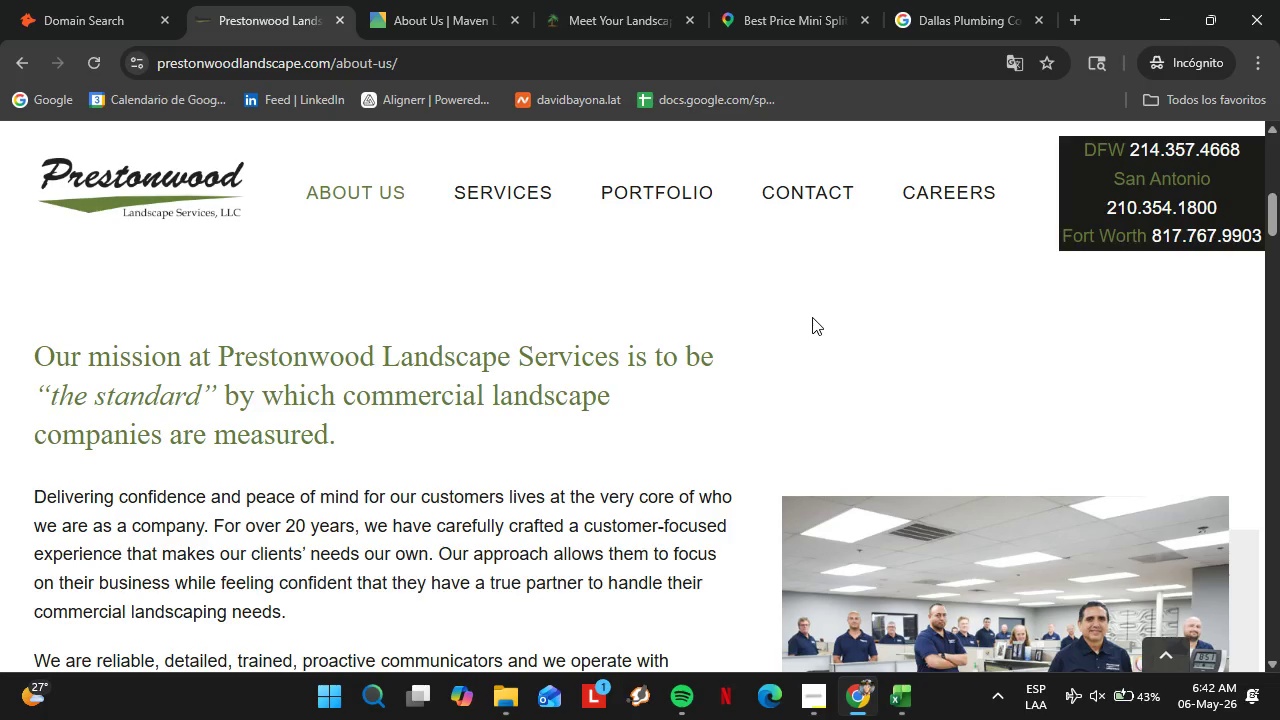 
wait(10.52)
 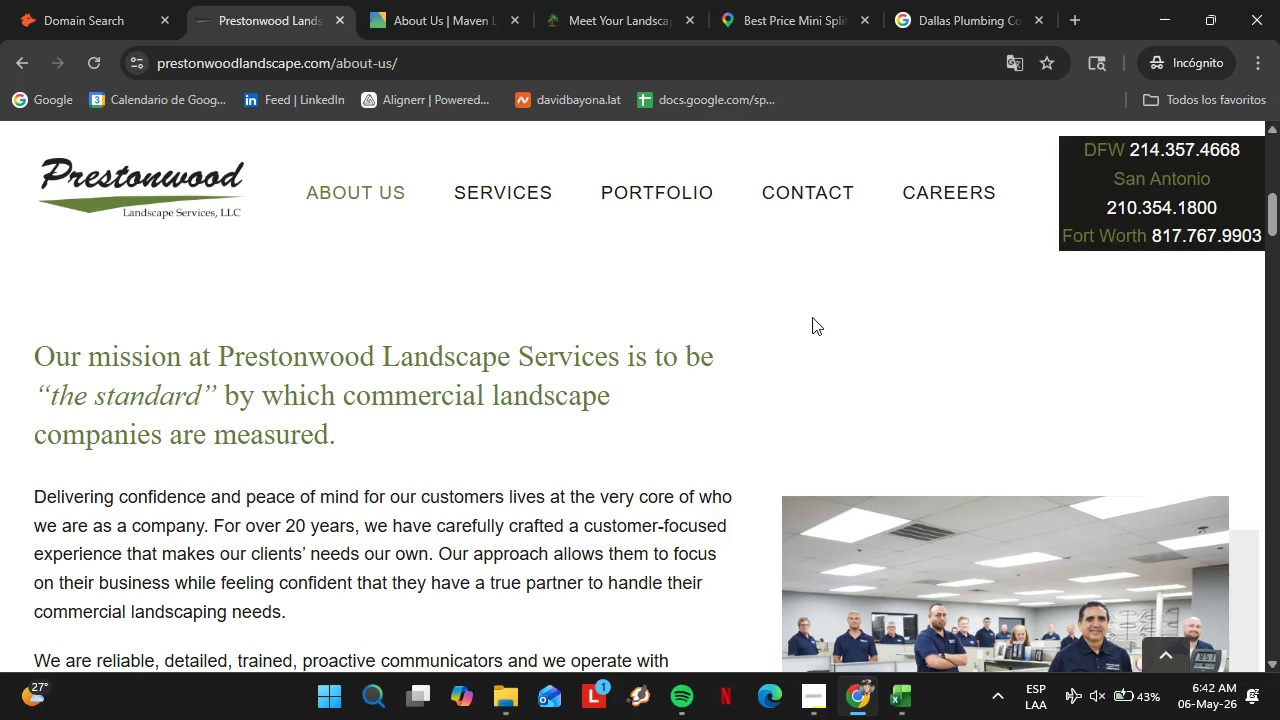 
scroll: coordinate [233, 523], scroll_direction: down, amount: 3.0
 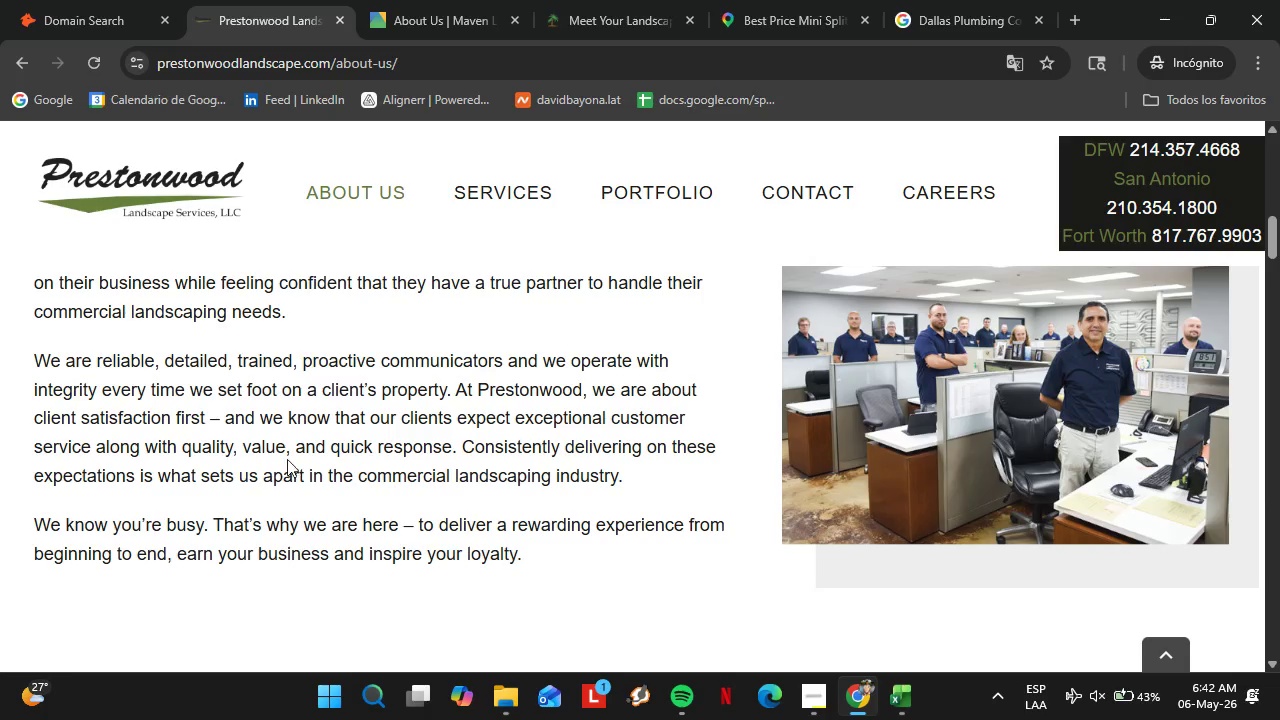 
wait(22.48)
 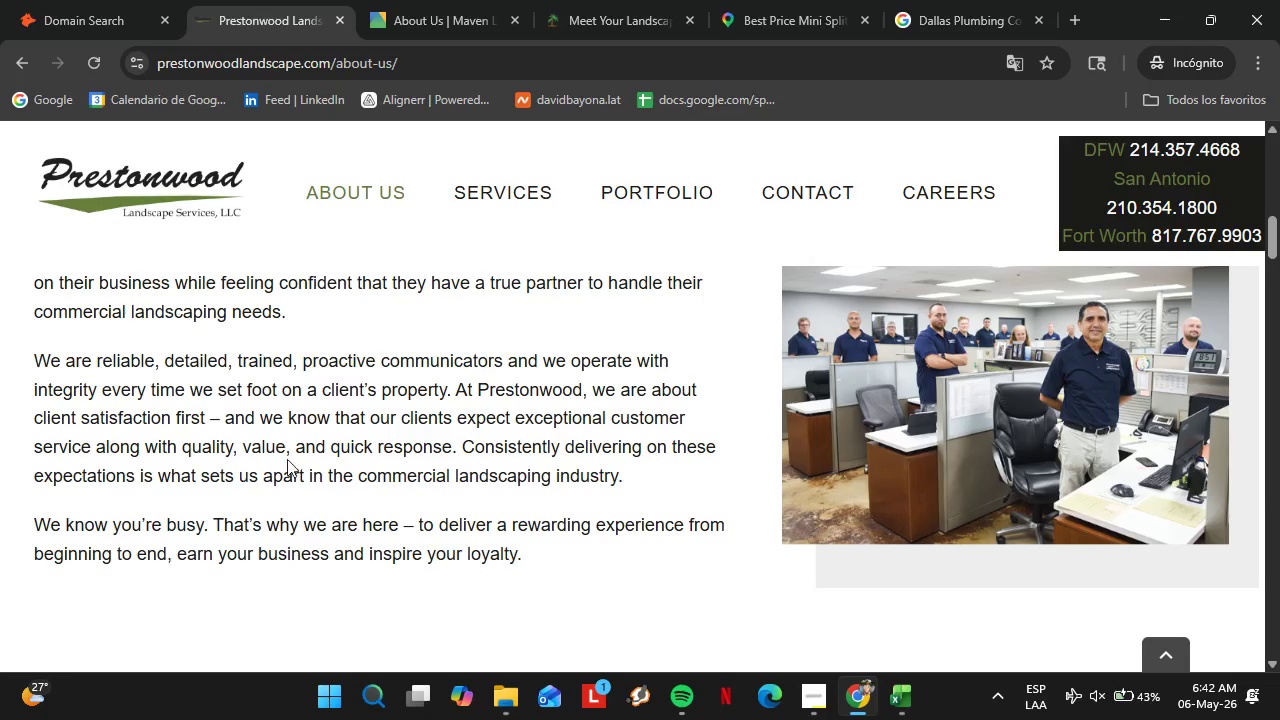 
scroll: coordinate [640, 438], scroll_direction: down, amount: 4.0
 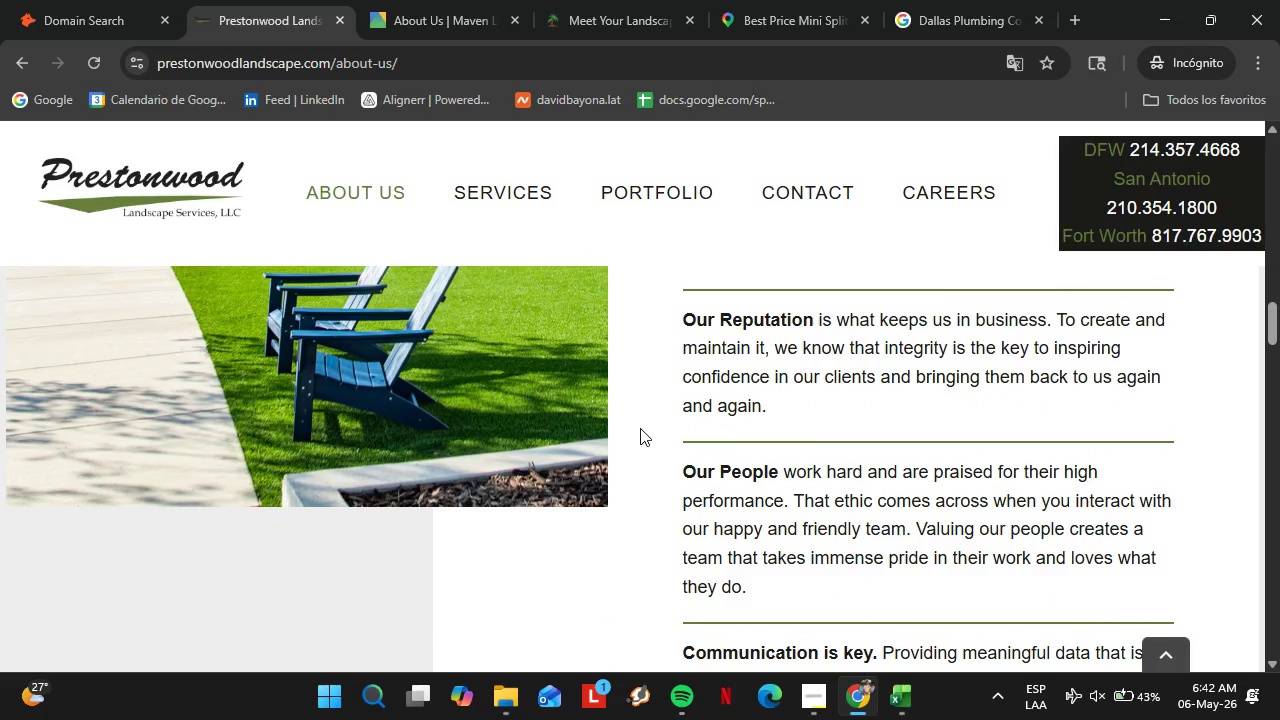 
scroll: coordinate [640, 428], scroll_direction: none, amount: 0.0
 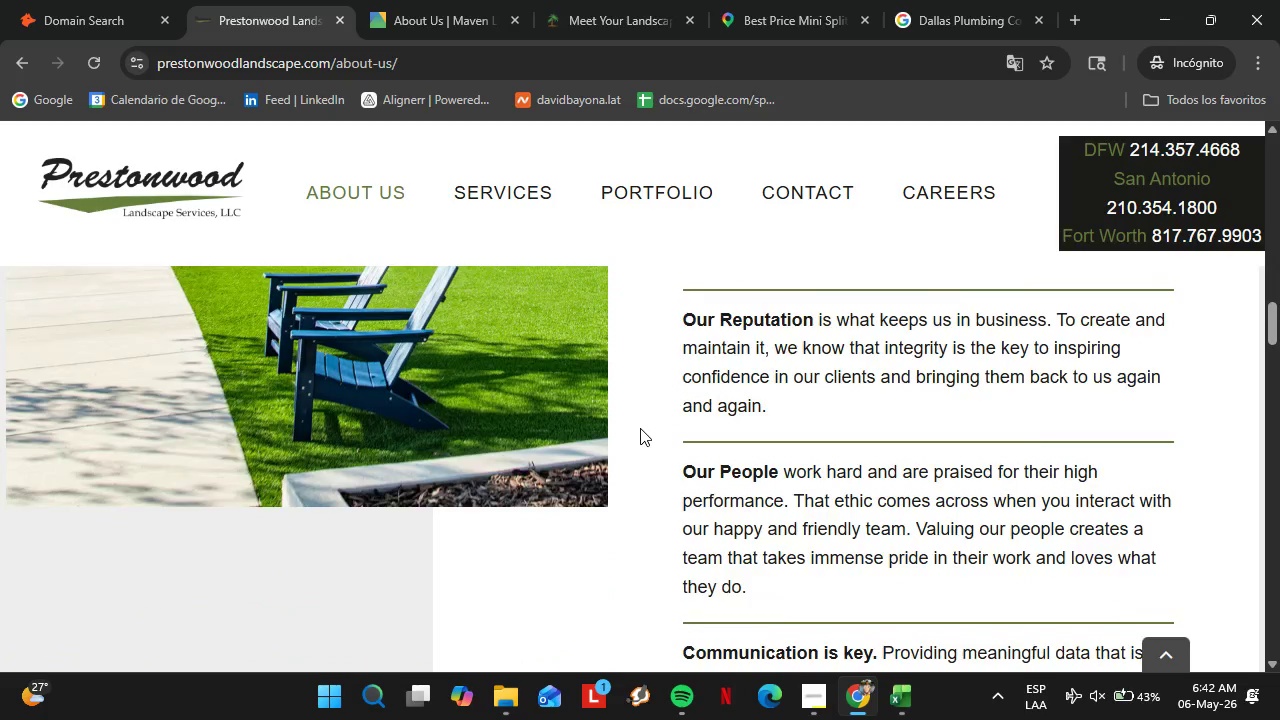 
scroll: coordinate [640, 428], scroll_direction: up, amount: 7.0
 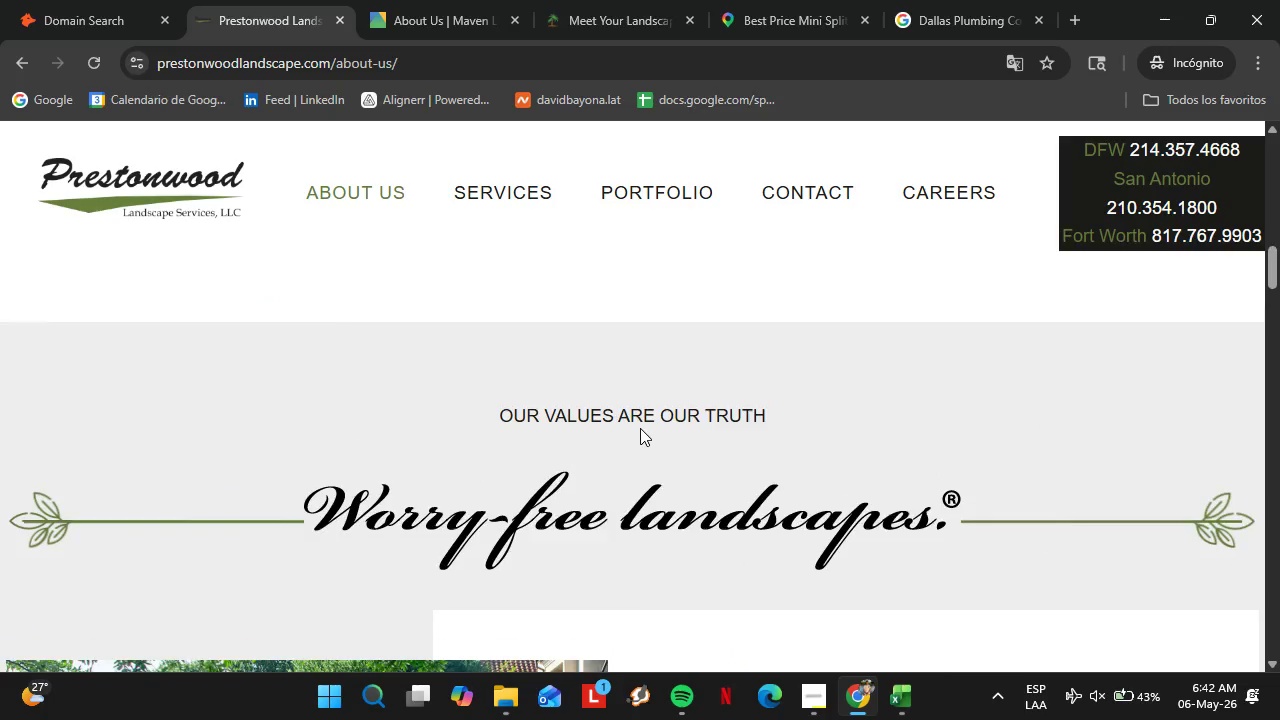 
scroll: coordinate [640, 428], scroll_direction: none, amount: 0.0
 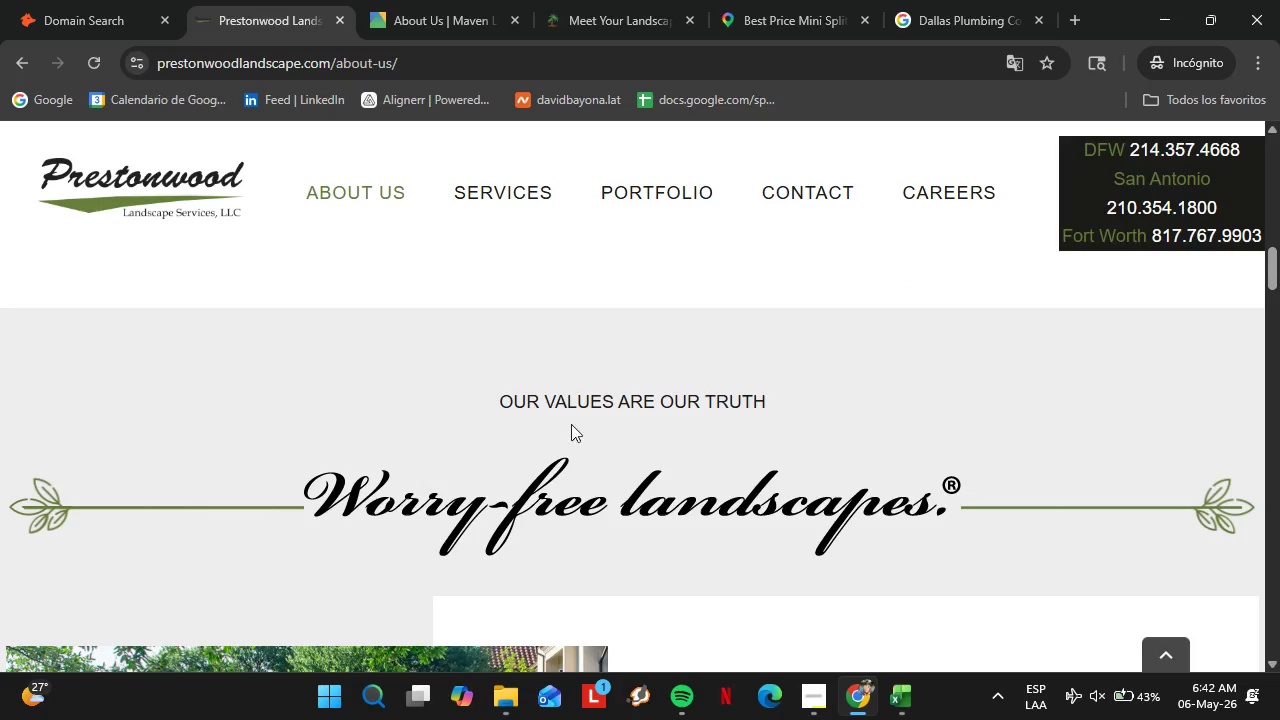 
scroll: coordinate [458, 479], scroll_direction: up, amount: 11.0
 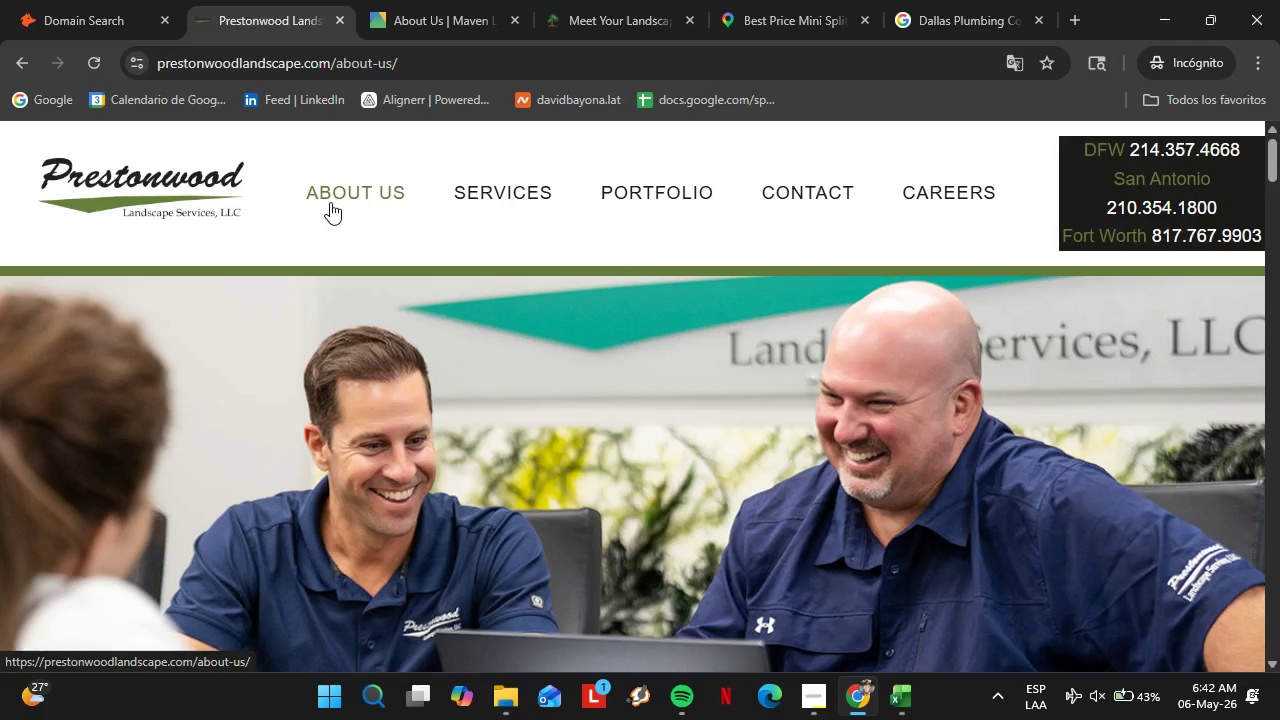 
scroll: coordinate [336, 350], scroll_direction: down, amount: 6.0
 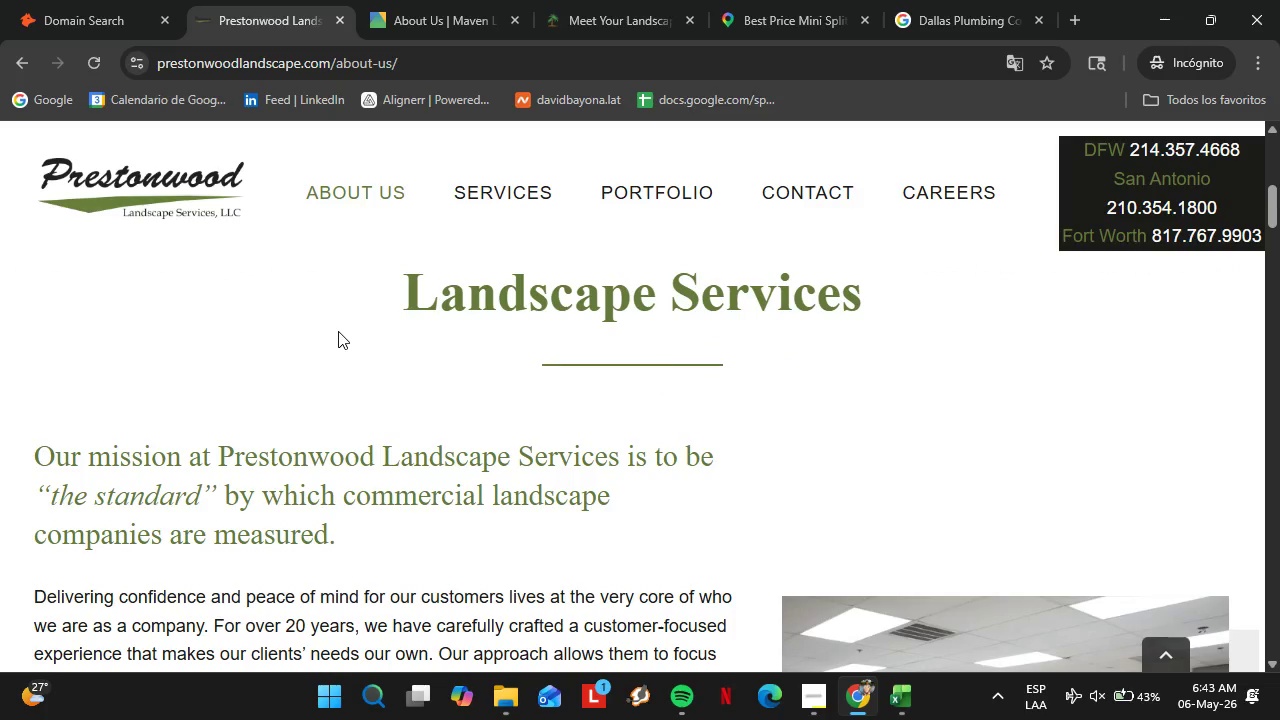 
wait(6.75)
 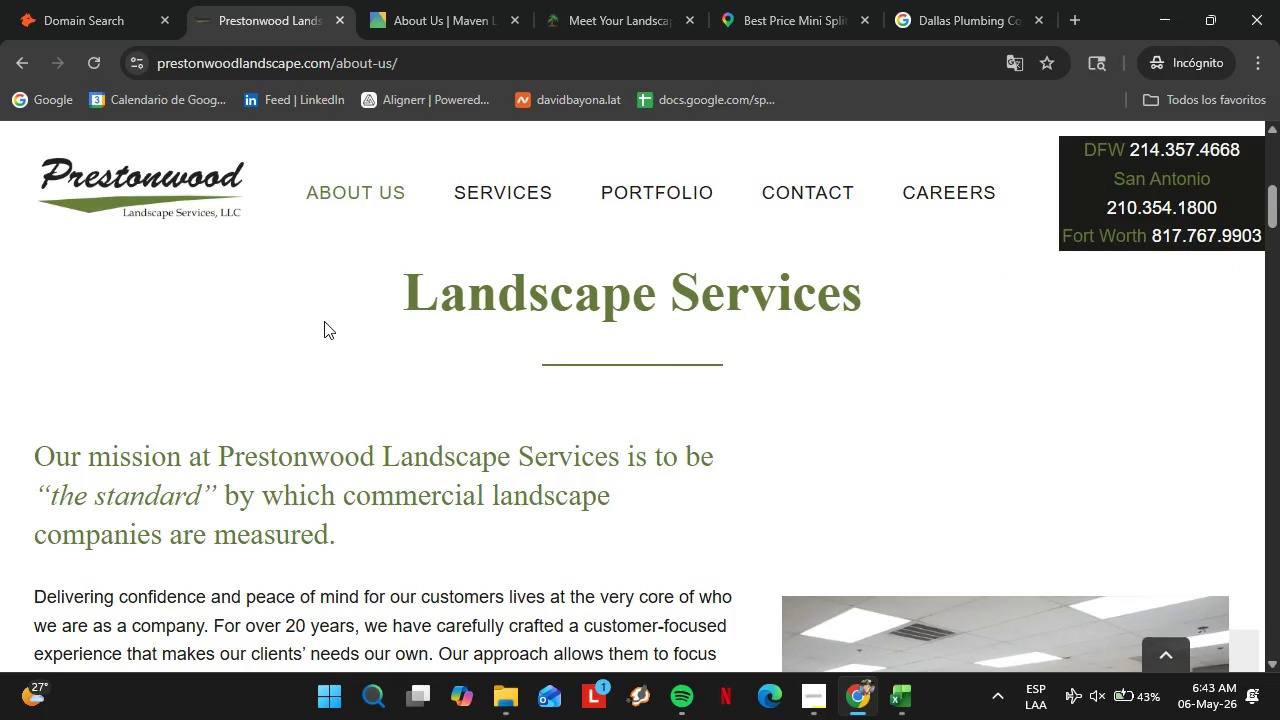 
left_click([140, 0])
 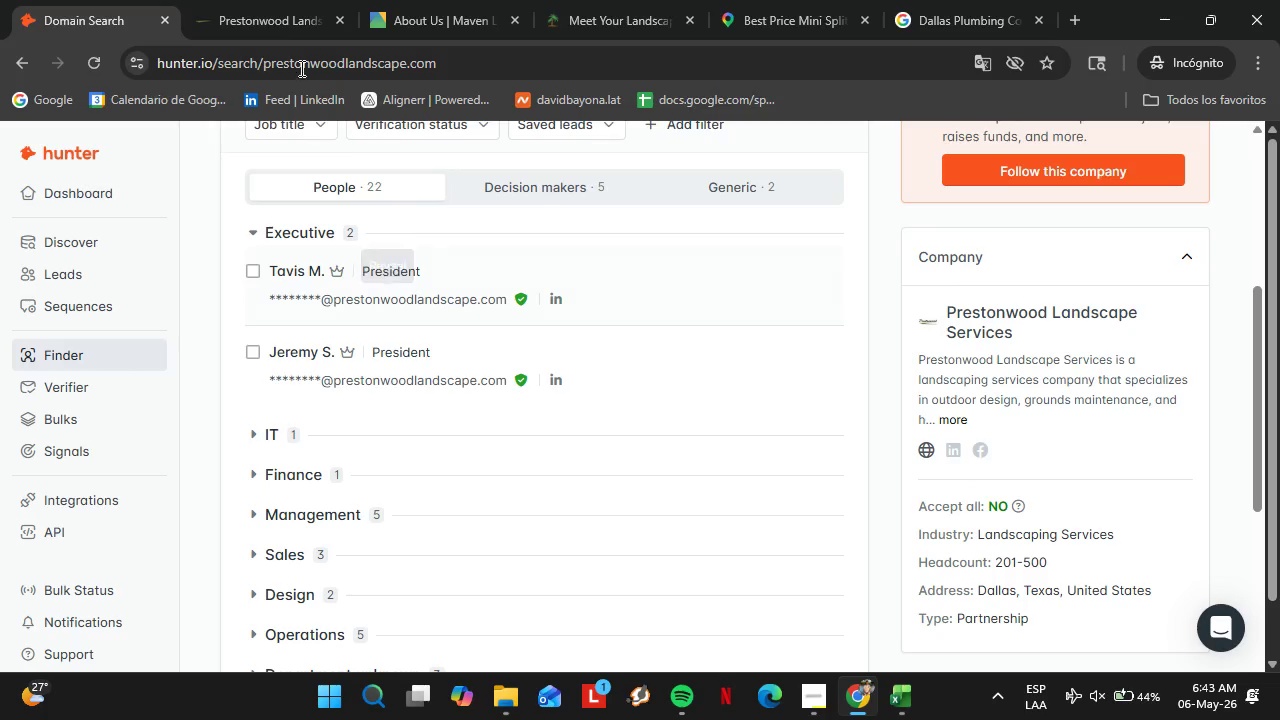 
left_click([253, 0])
 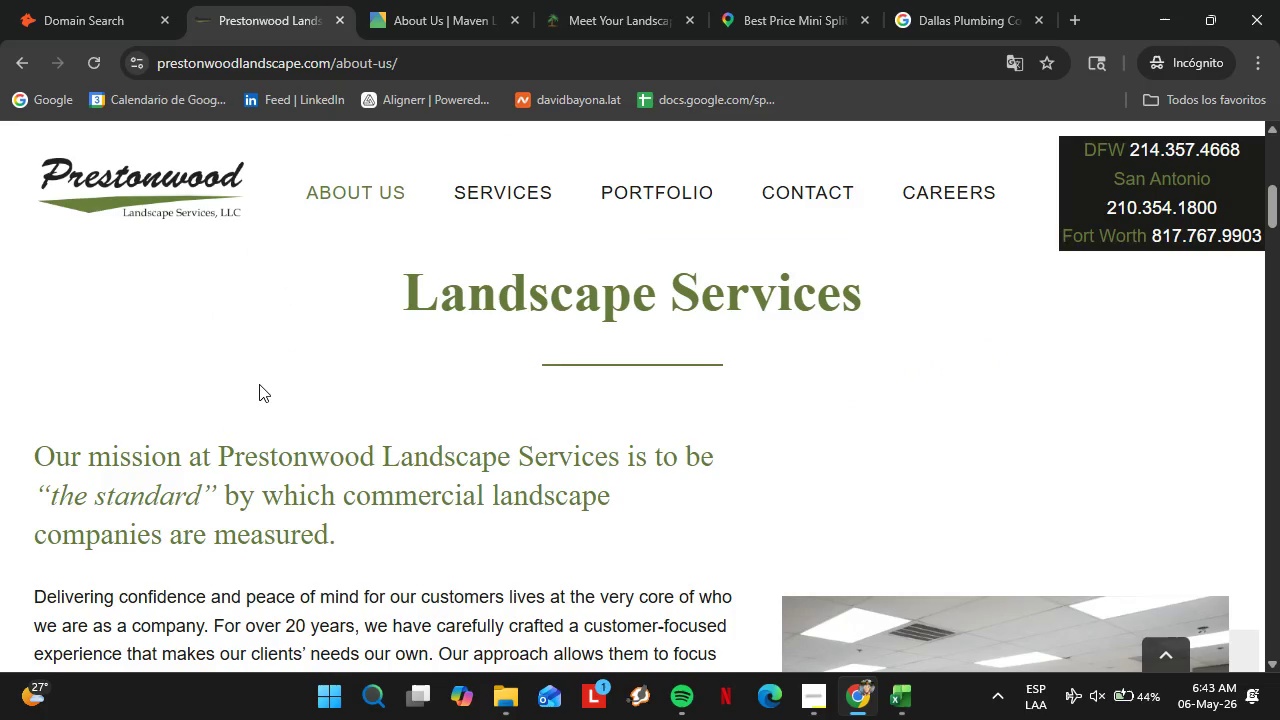 
scroll: coordinate [258, 379], scroll_direction: down, amount: 3.0
 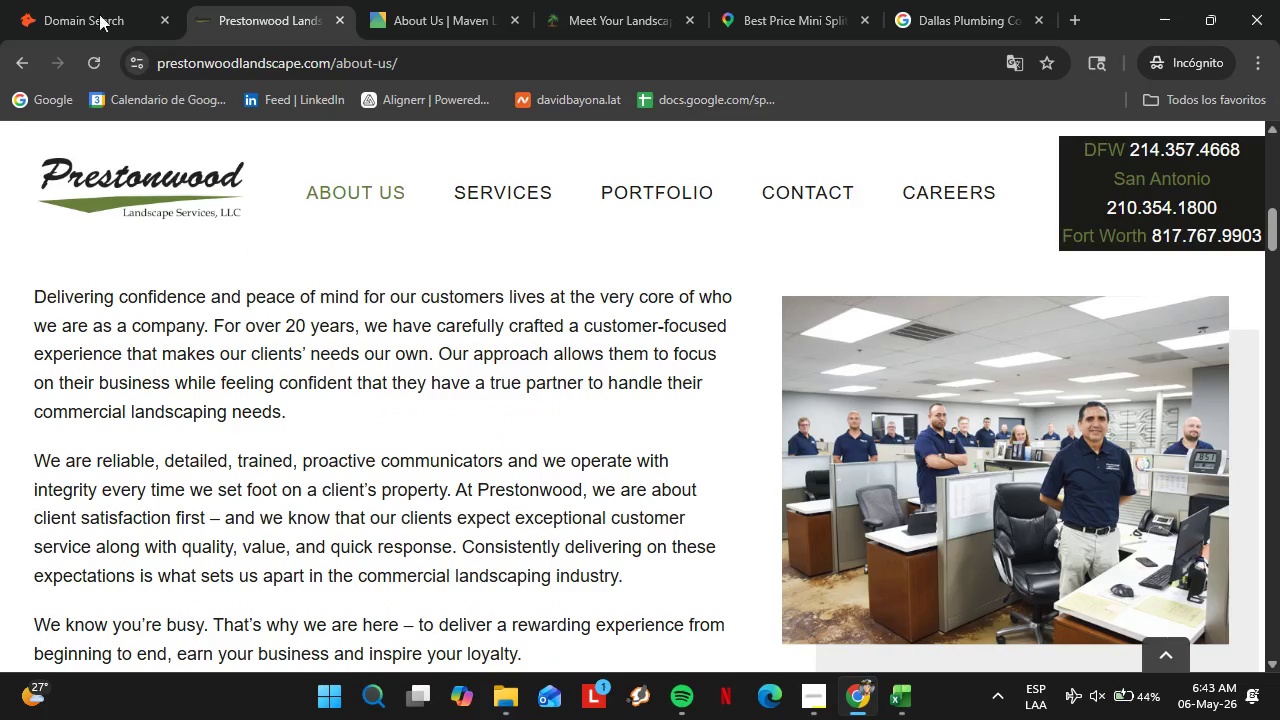 
left_click([48, 0])
 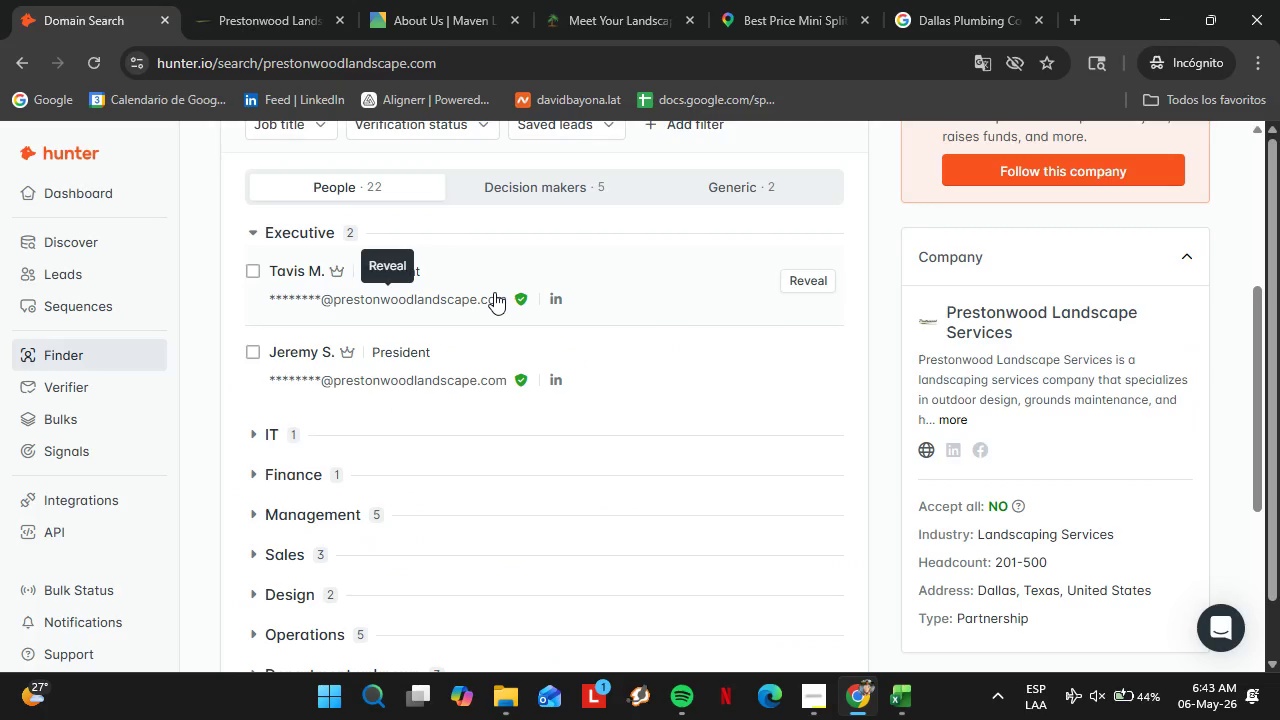 
scroll: coordinate [494, 292], scroll_direction: up, amount: 4.0
 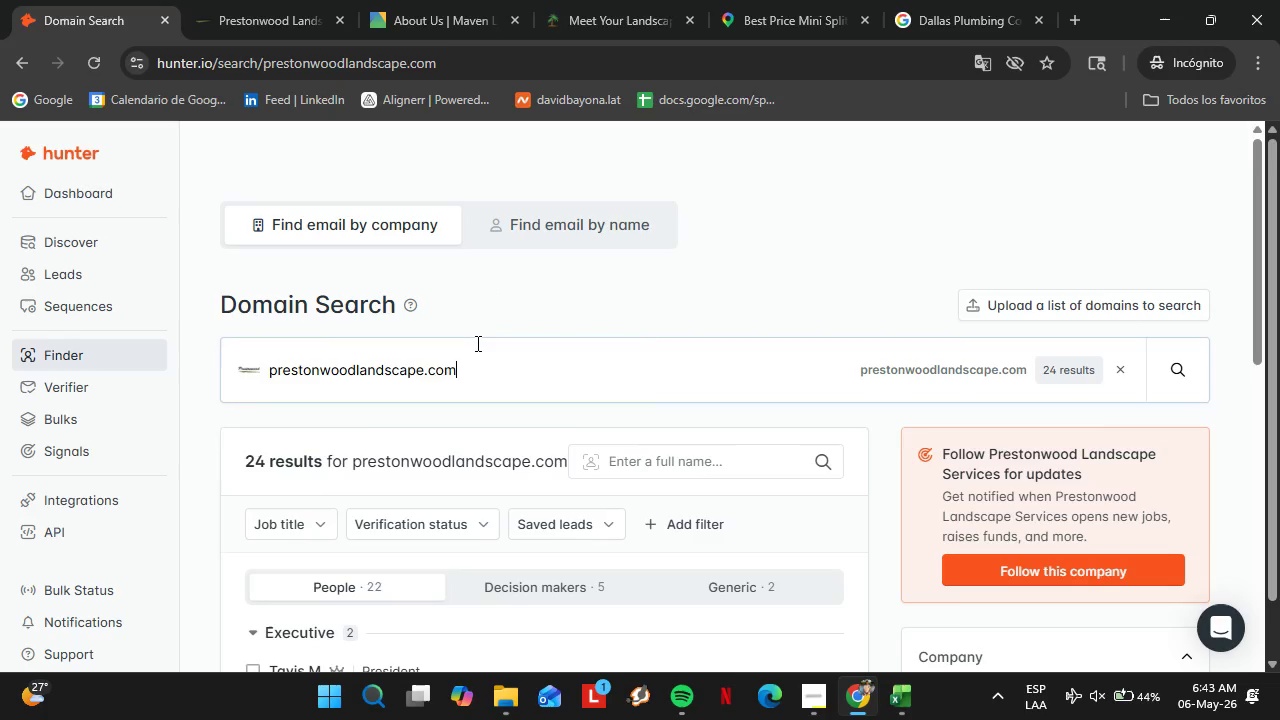 
double_click([476, 343])
 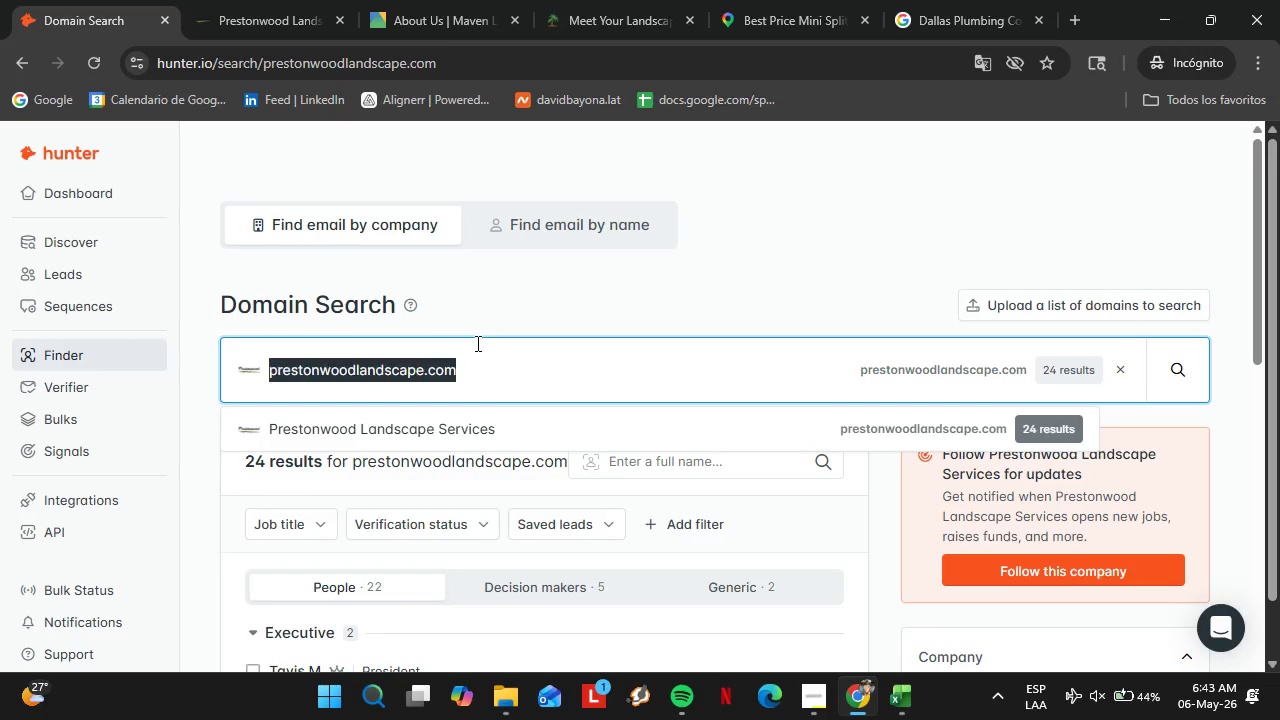 
triple_click([476, 343])
 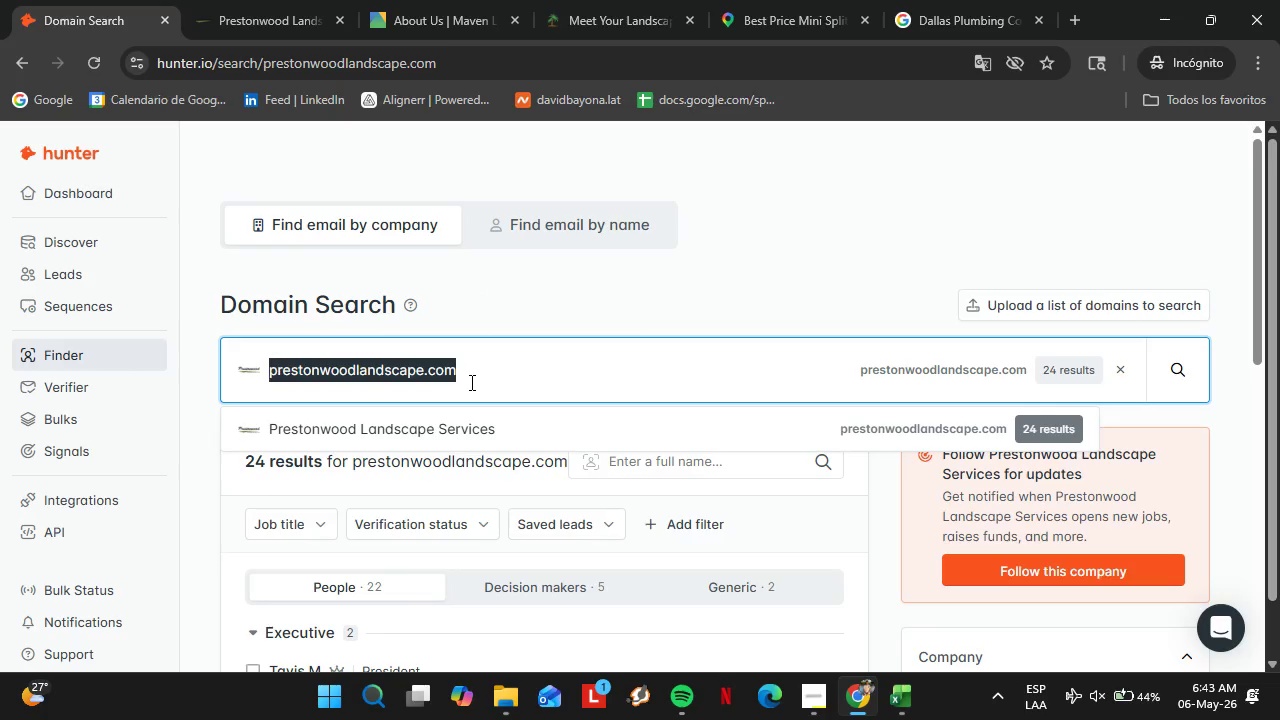 
wait(5.5)
 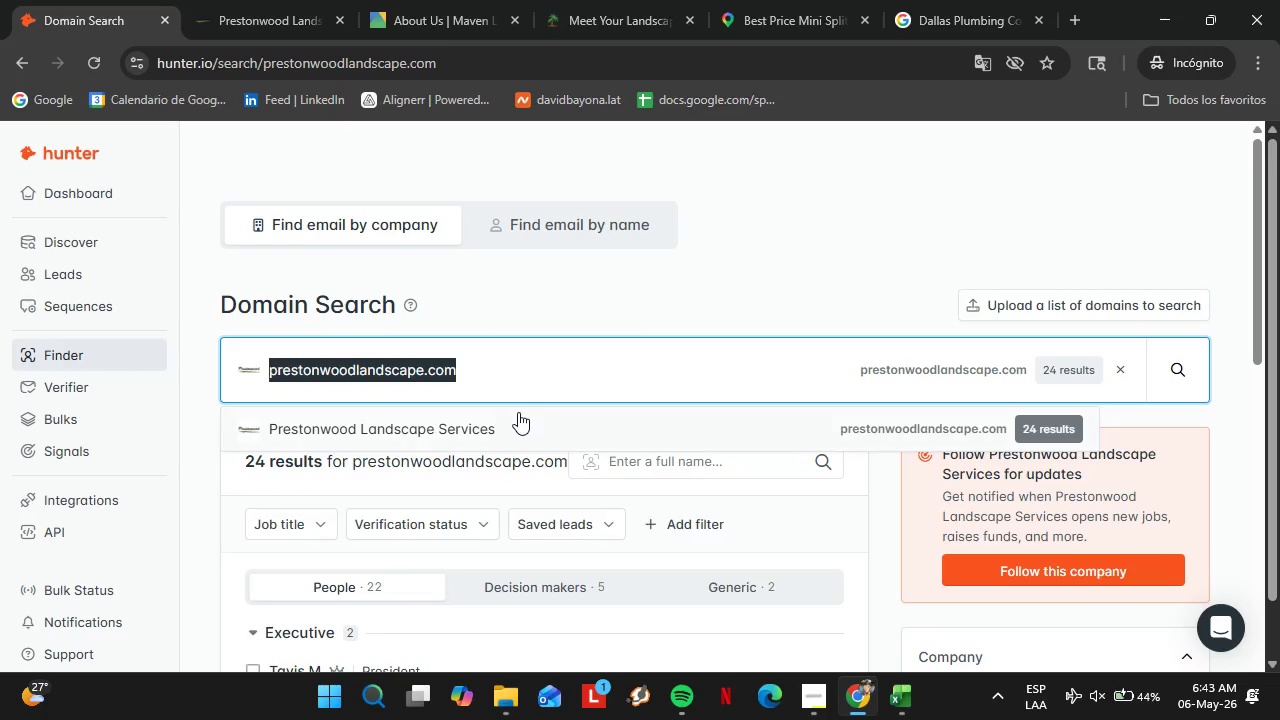 
type(daystarlandscape)
 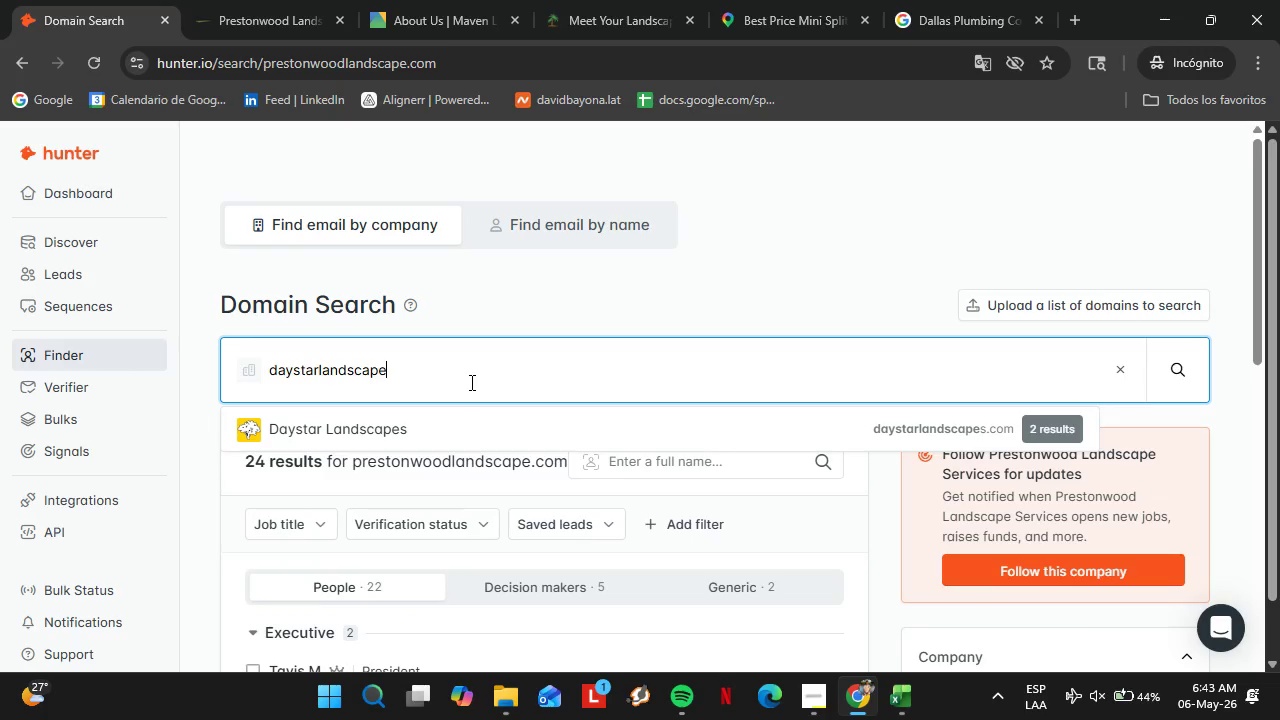 
key(ArrowDown)
 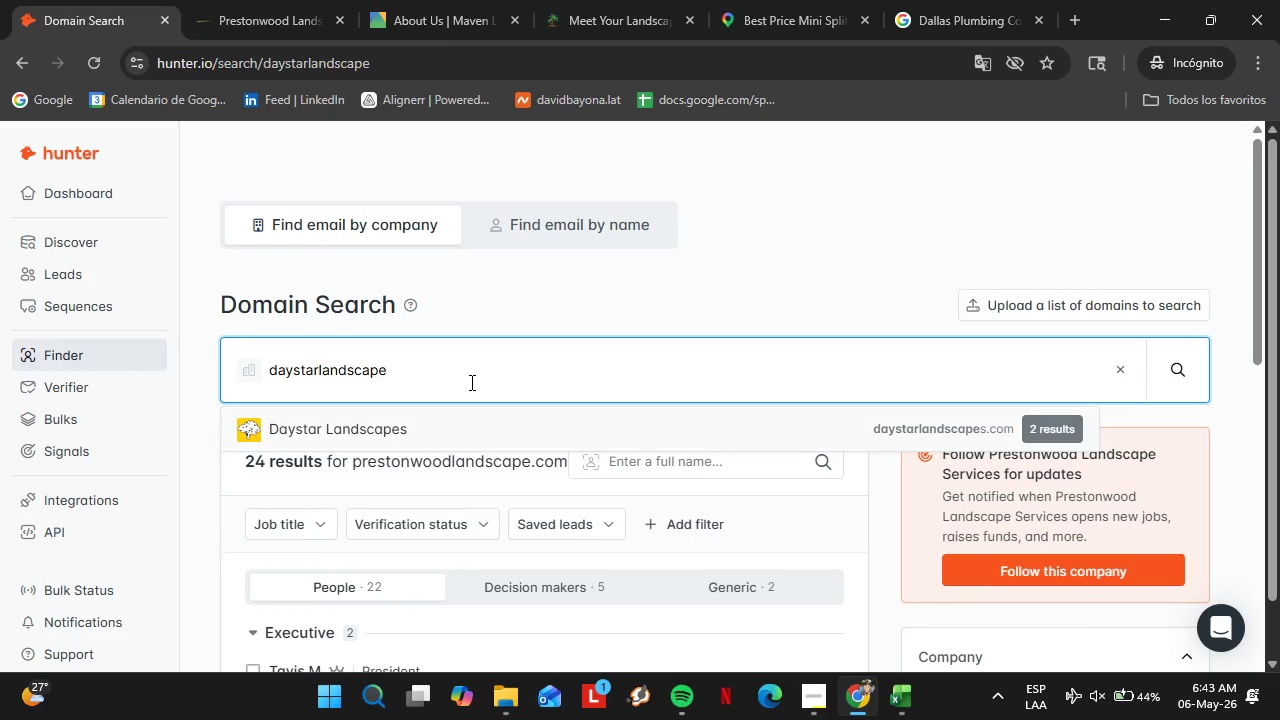 
key(Enter)
 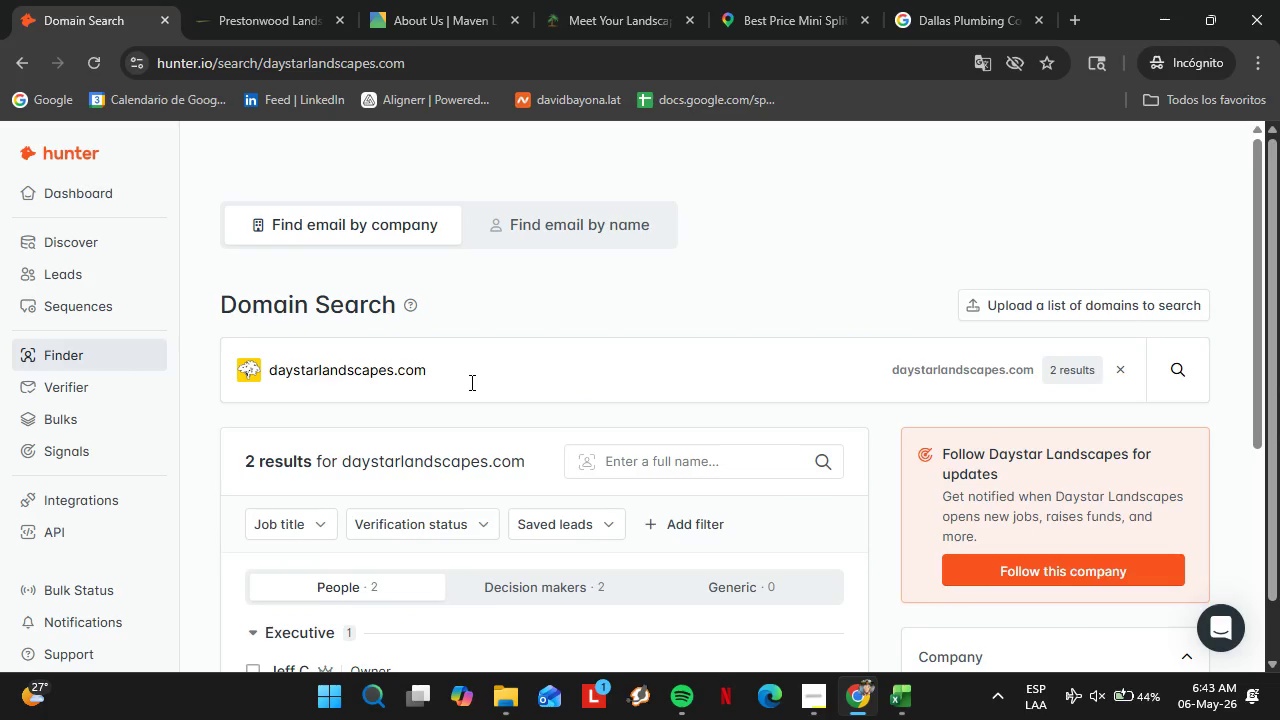 
scroll: coordinate [552, 367], scroll_direction: down, amount: 3.0
 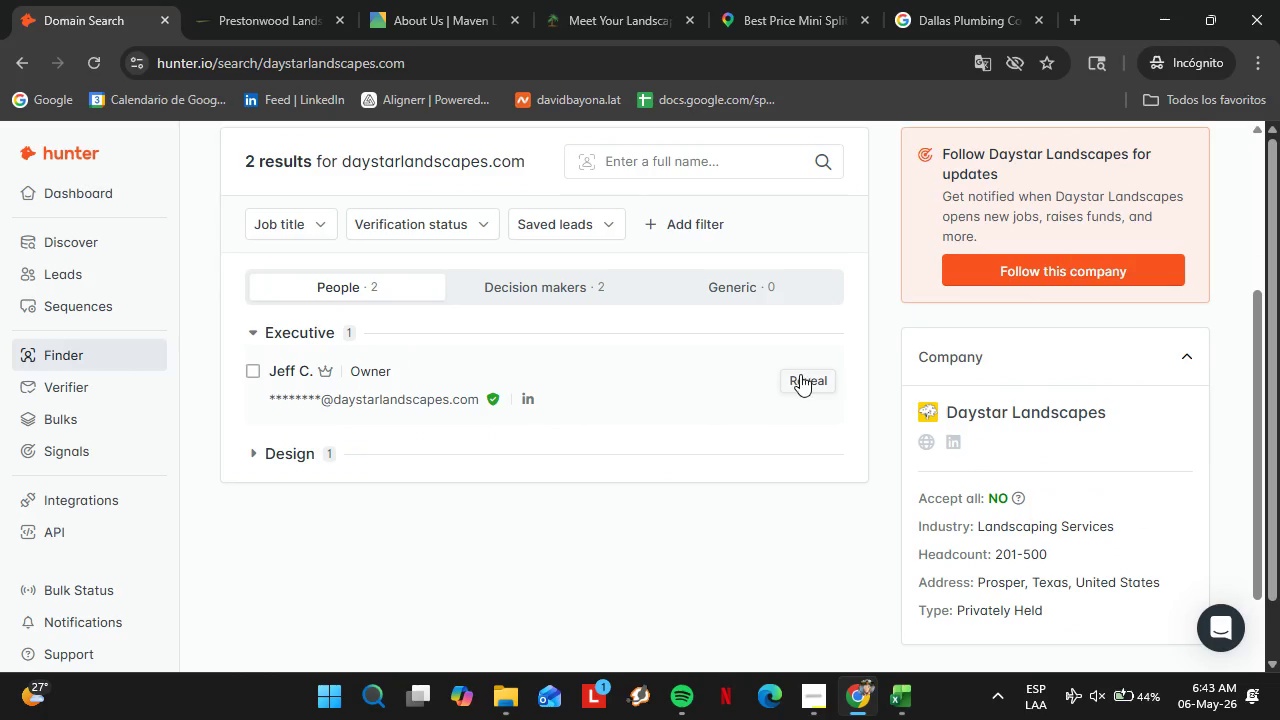 
left_click([813, 375])
 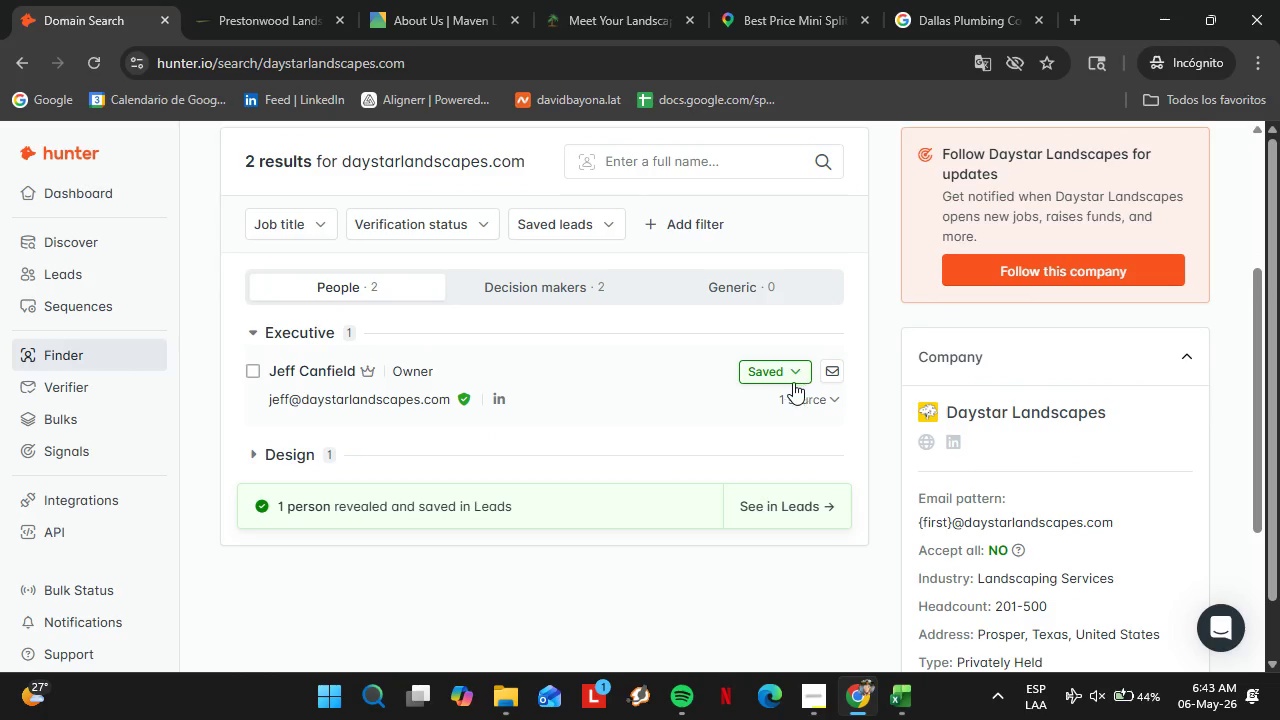 
left_click([768, 372])
 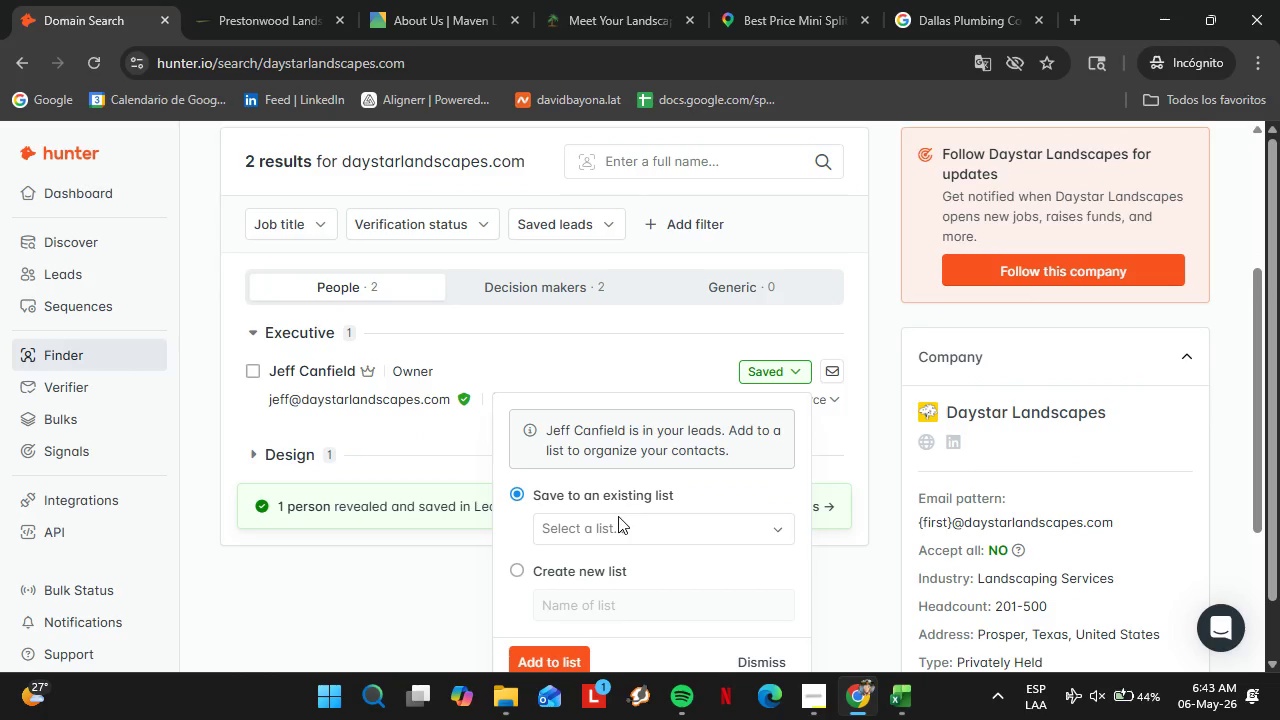 
left_click([618, 516])
 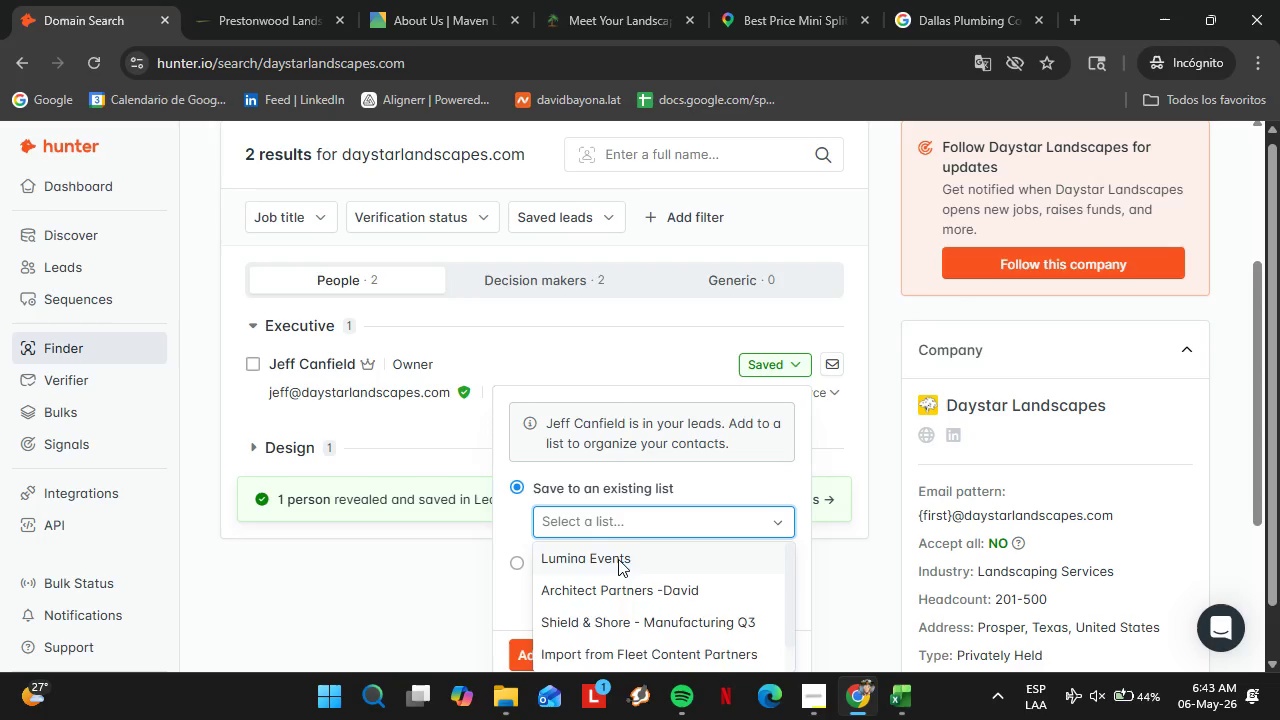 
scroll: coordinate [635, 477], scroll_direction: down, amount: 7.0
 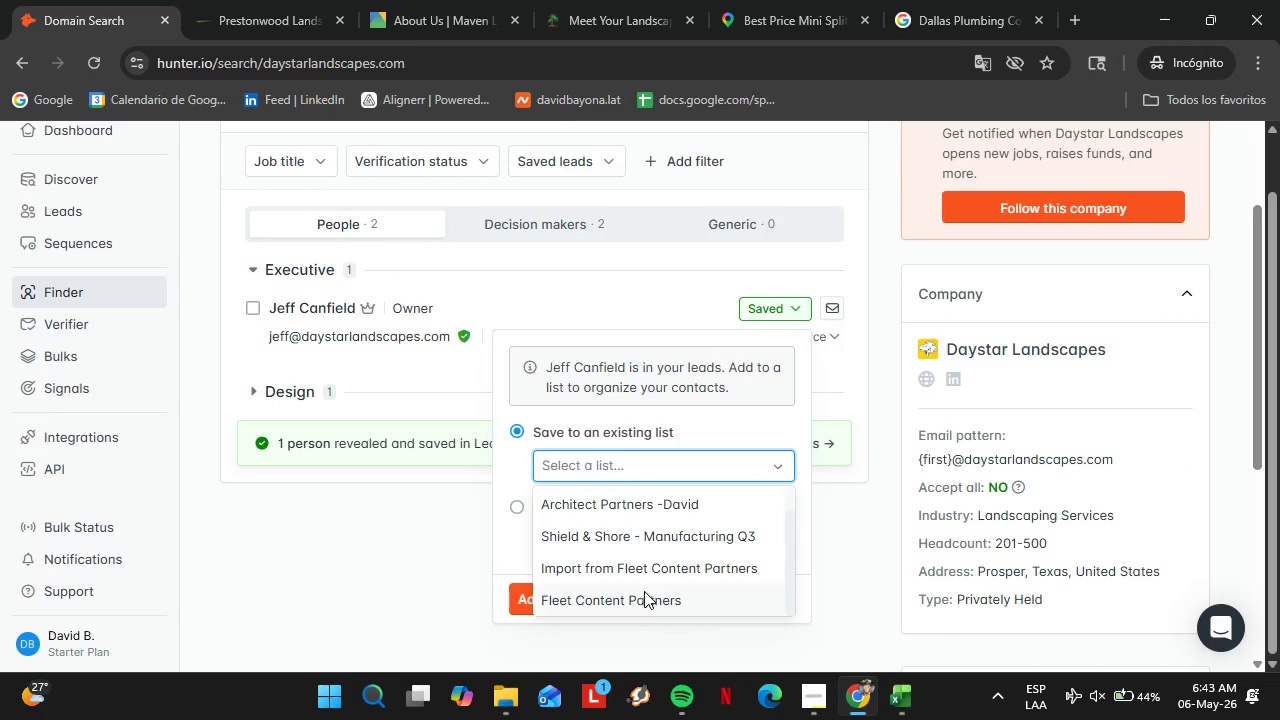 
left_click([644, 600])
 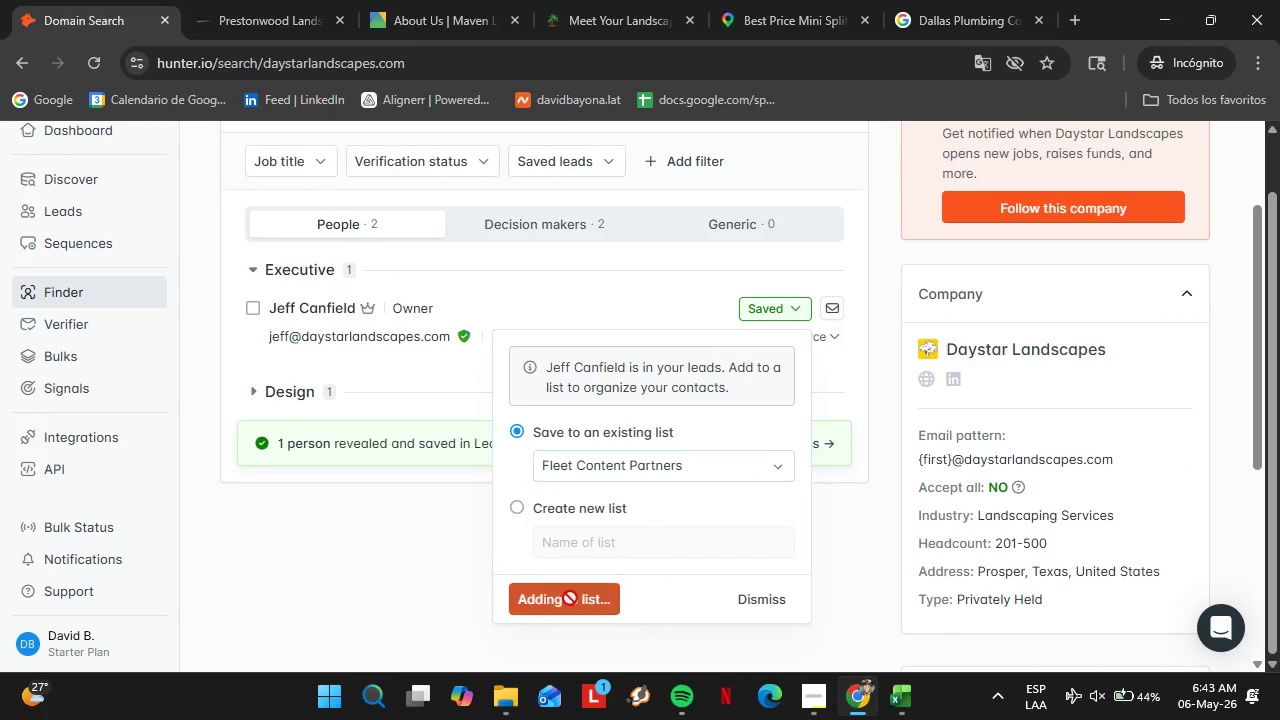 
left_click([570, 598])
 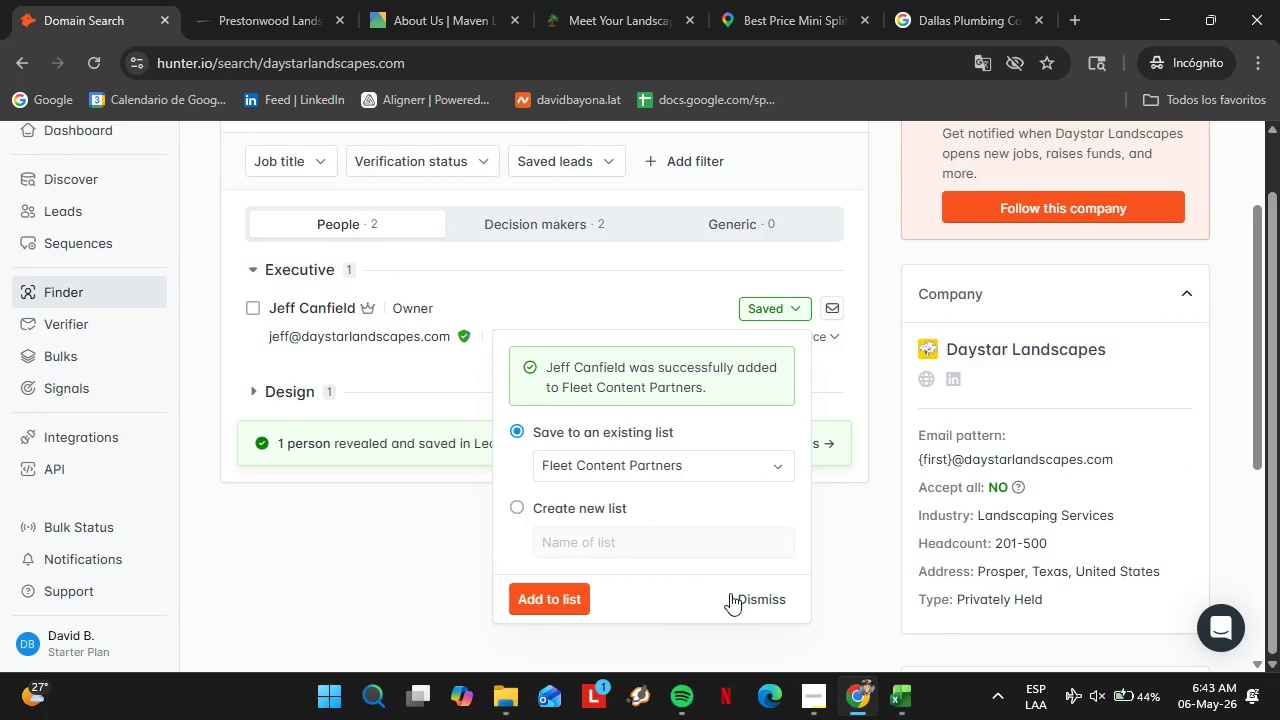 
left_click([750, 594])
 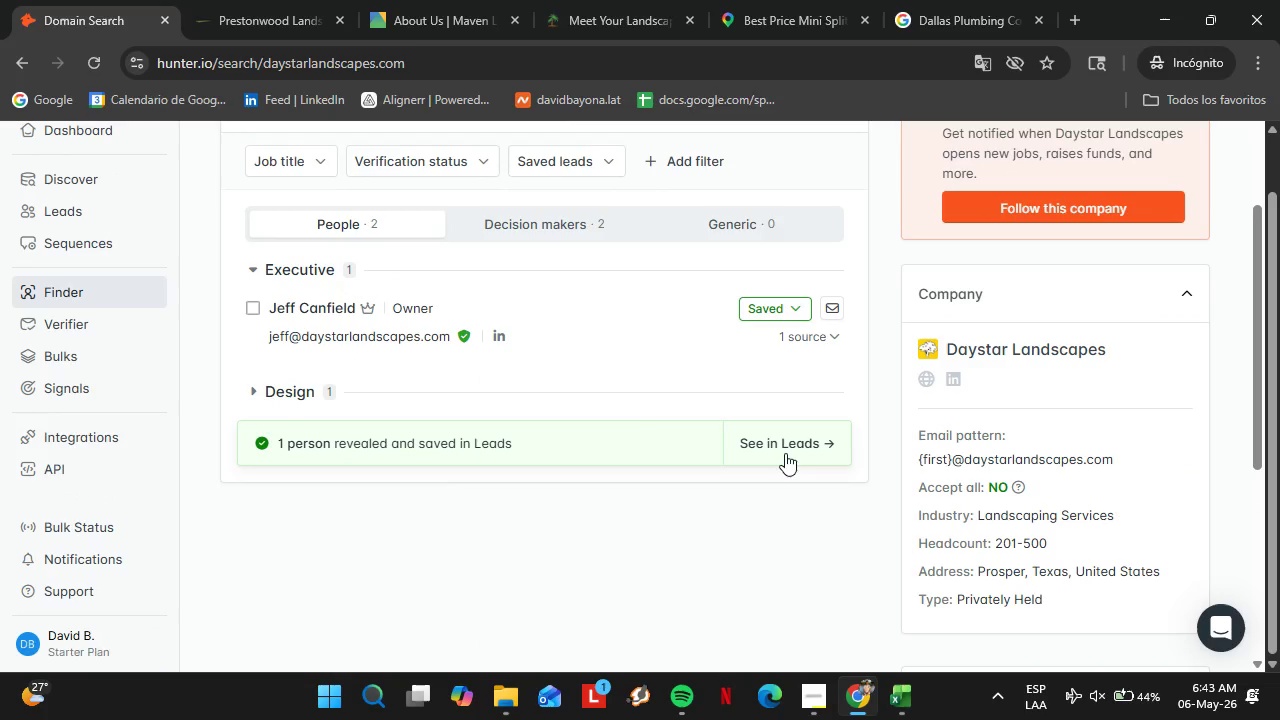 
left_click([785, 453])
 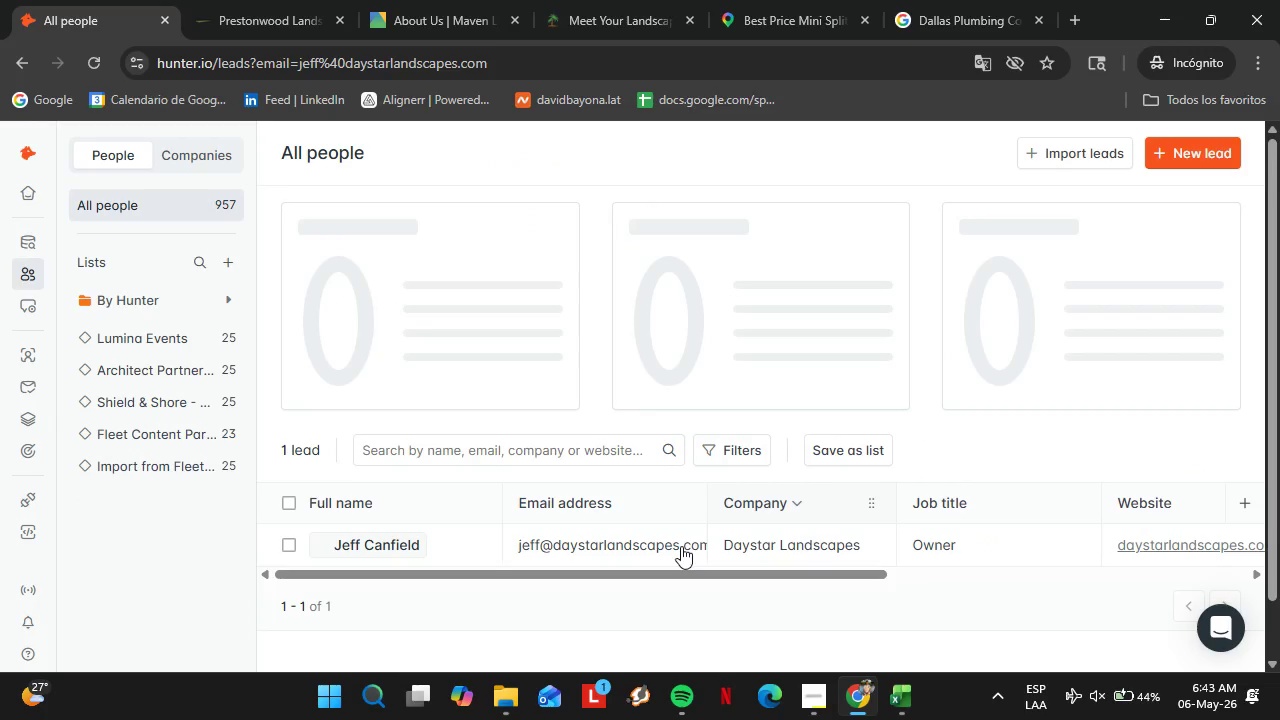 
left_click_drag(start_coordinate=[656, 571], to_coordinate=[901, 570])
 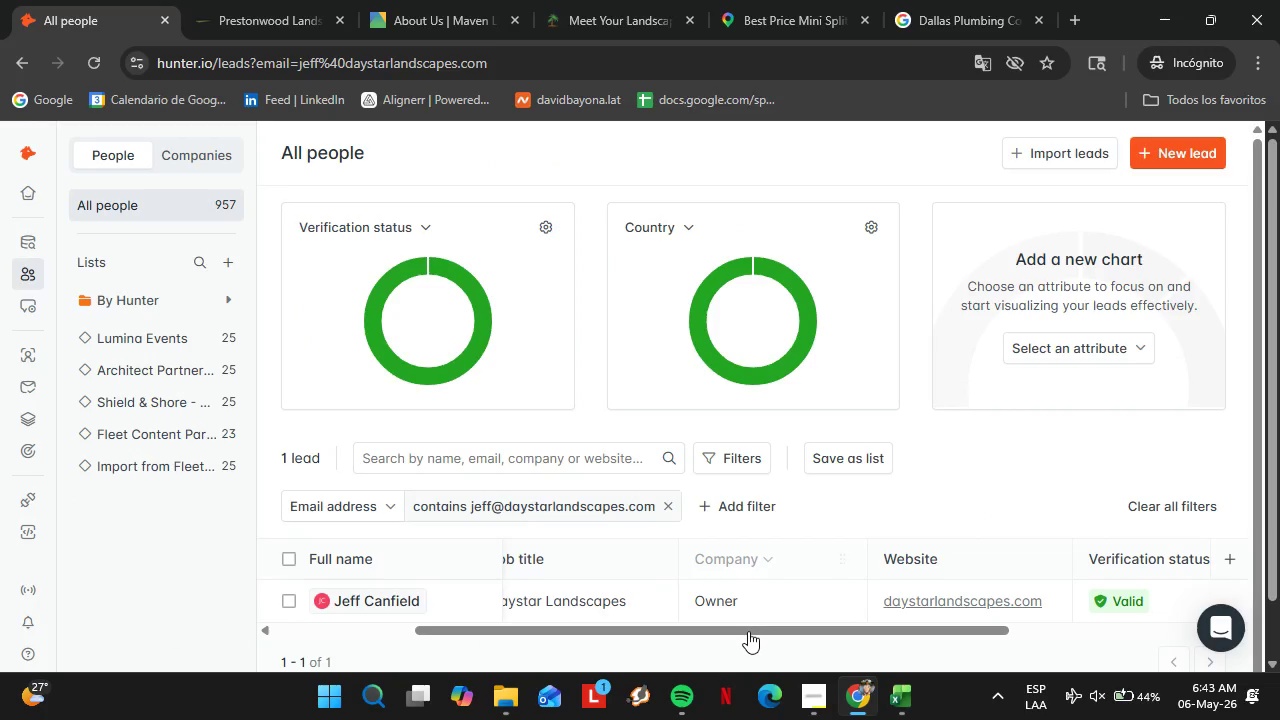 
left_click_drag(start_coordinate=[748, 631], to_coordinate=[1094, 653])
 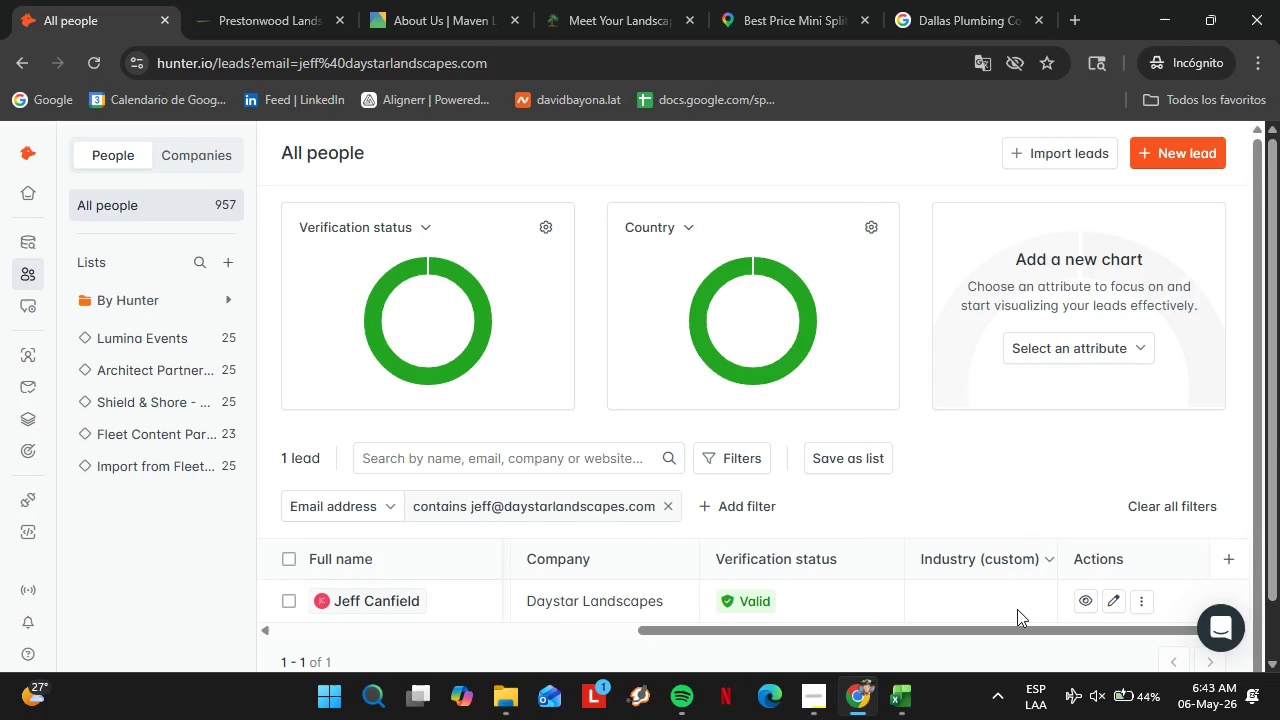 
double_click([1017, 609])
 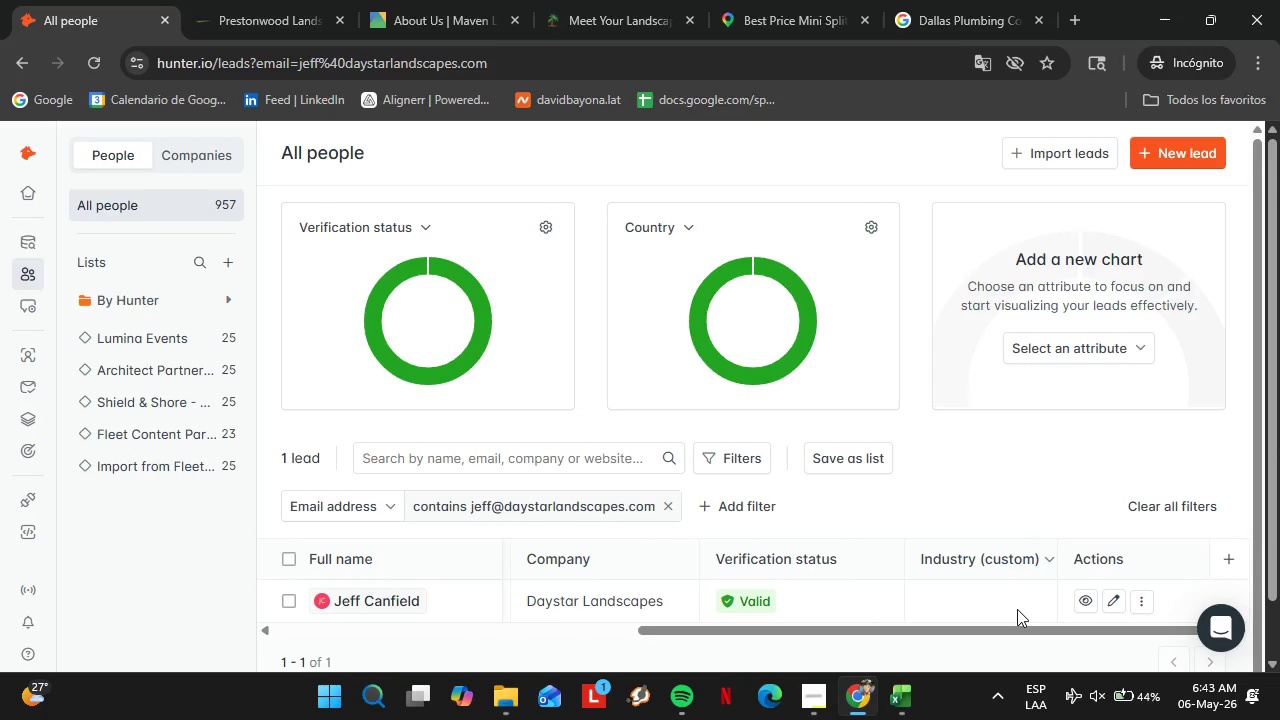 
triple_click([1017, 609])
 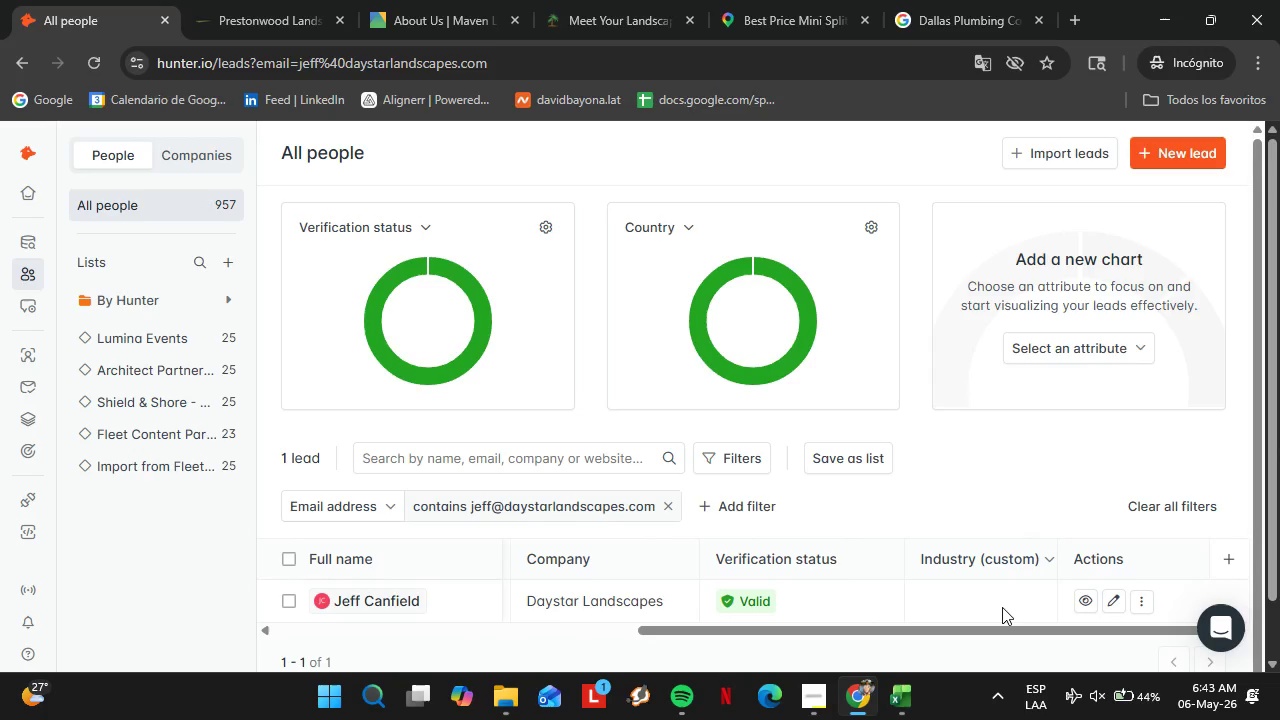 
double_click([1002, 607])
 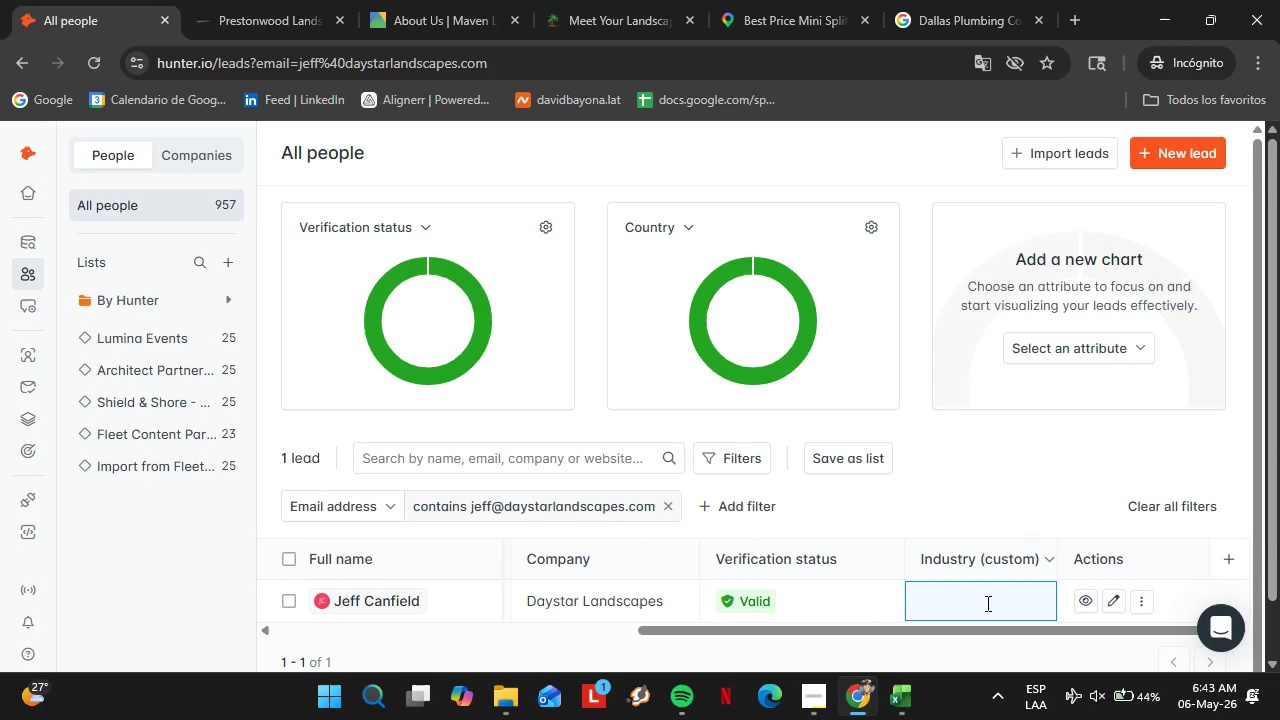 
type(Landscaping)
 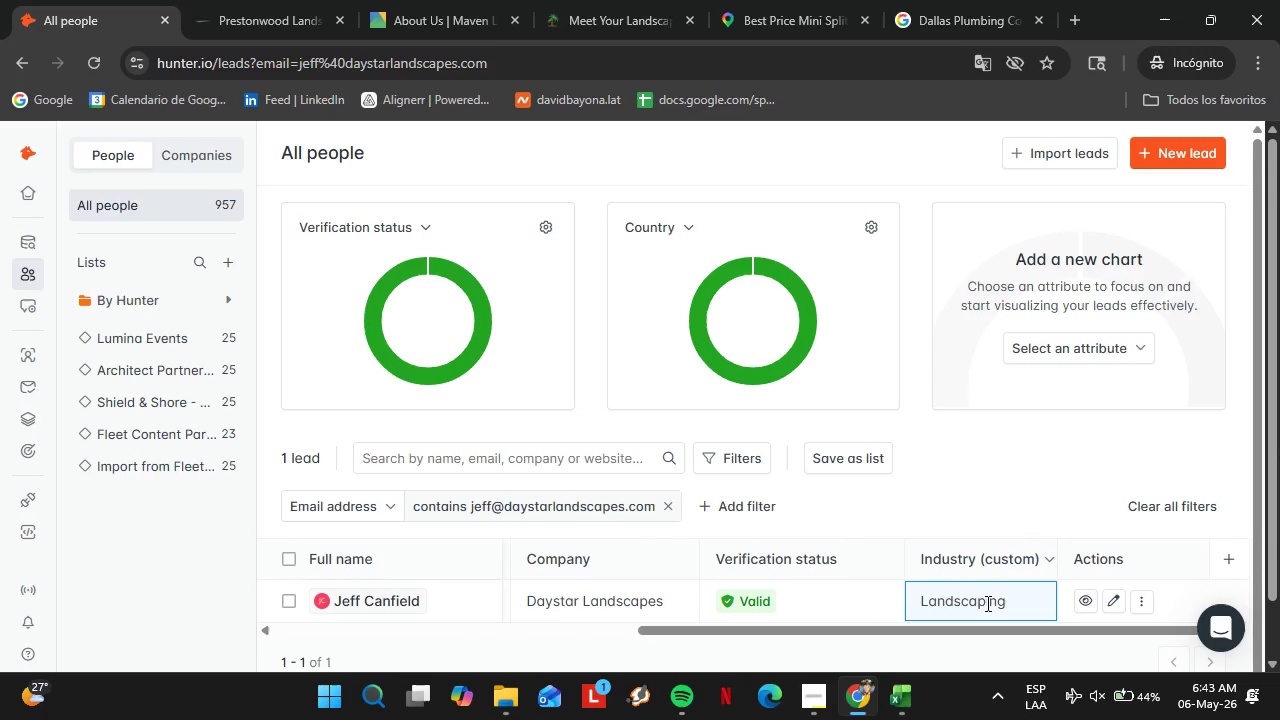 
key(Enter)
 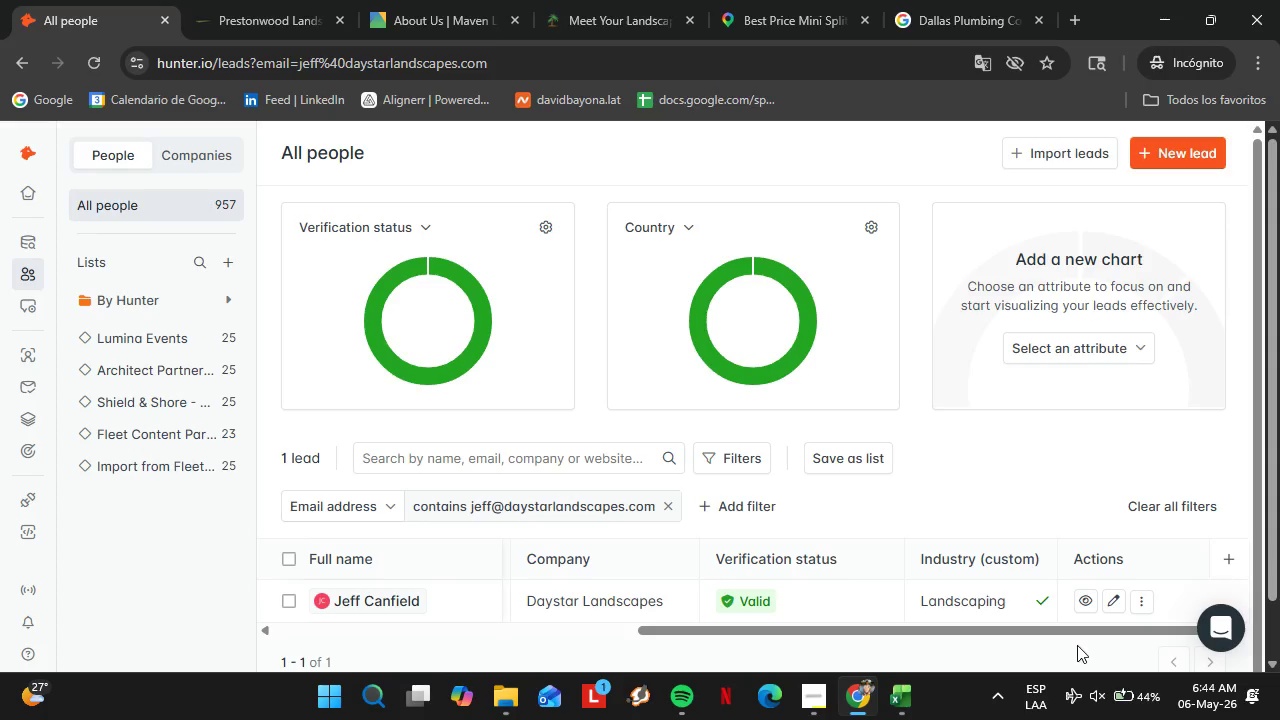 
left_click_drag(start_coordinate=[1070, 633], to_coordinate=[562, 677])
 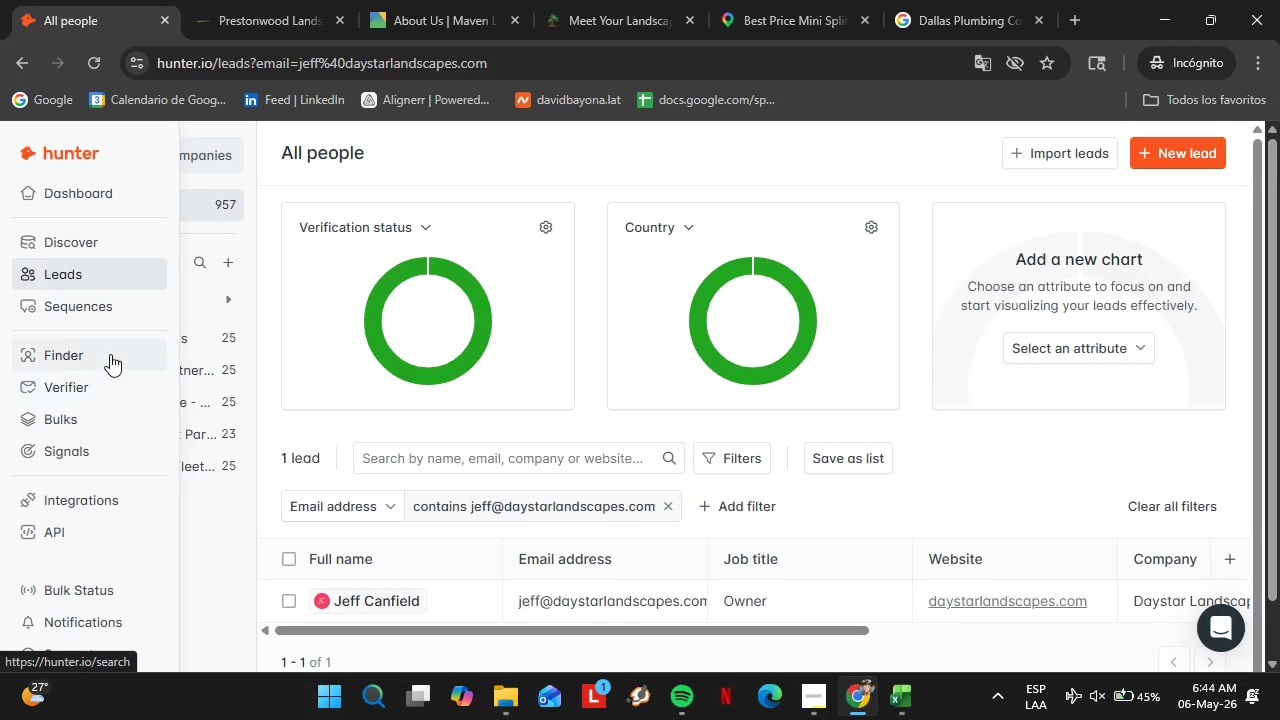 
wait(24.22)
 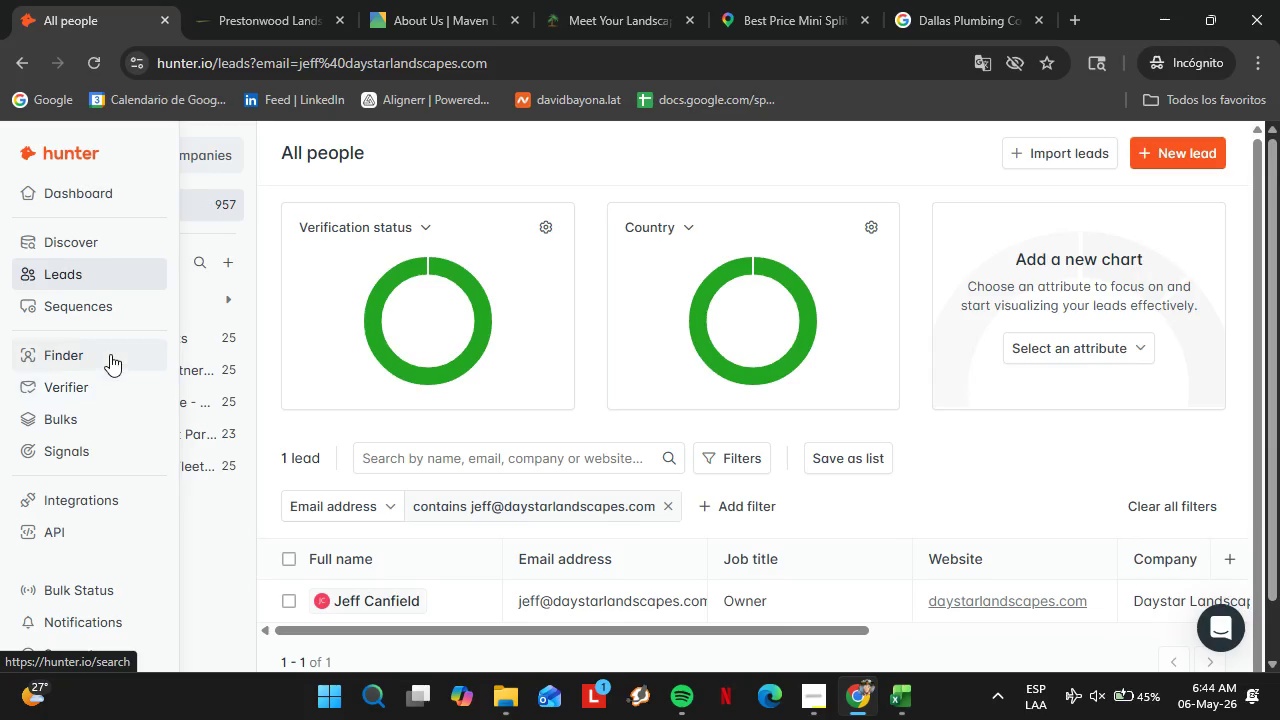 
left_click_drag(start_coordinate=[451, 634], to_coordinate=[419, 638])
 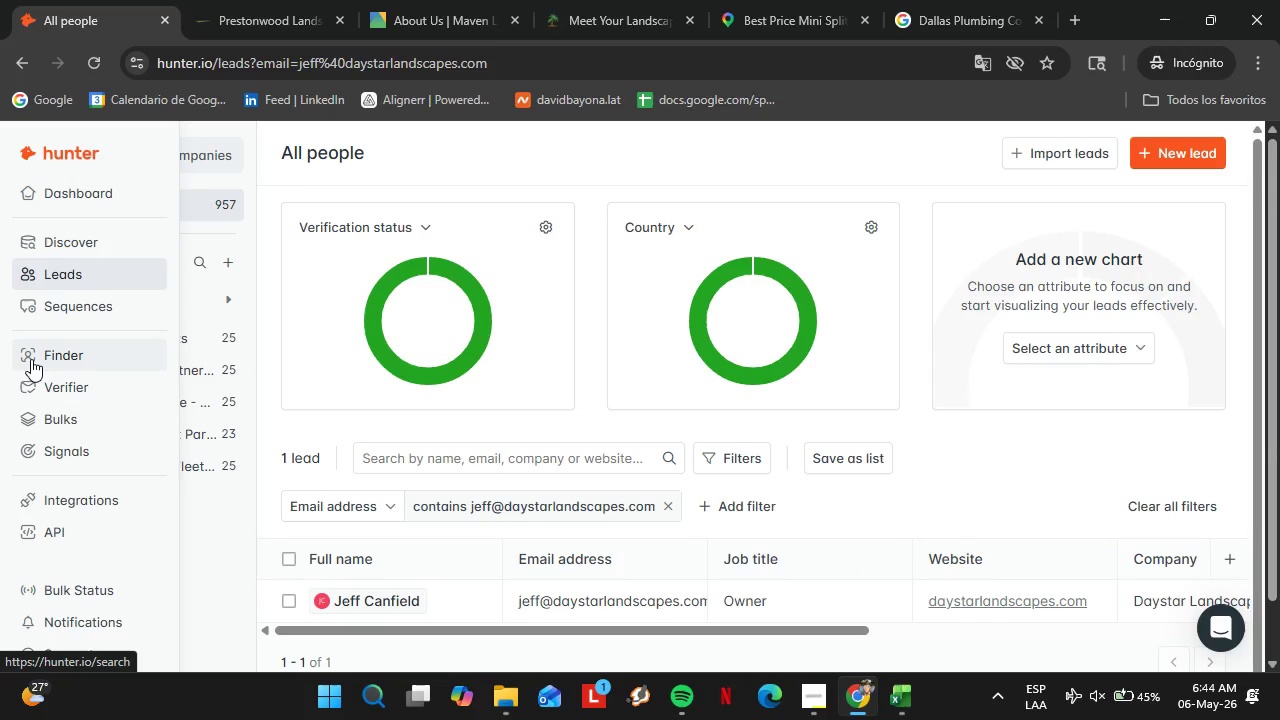 
left_click([31, 359])
 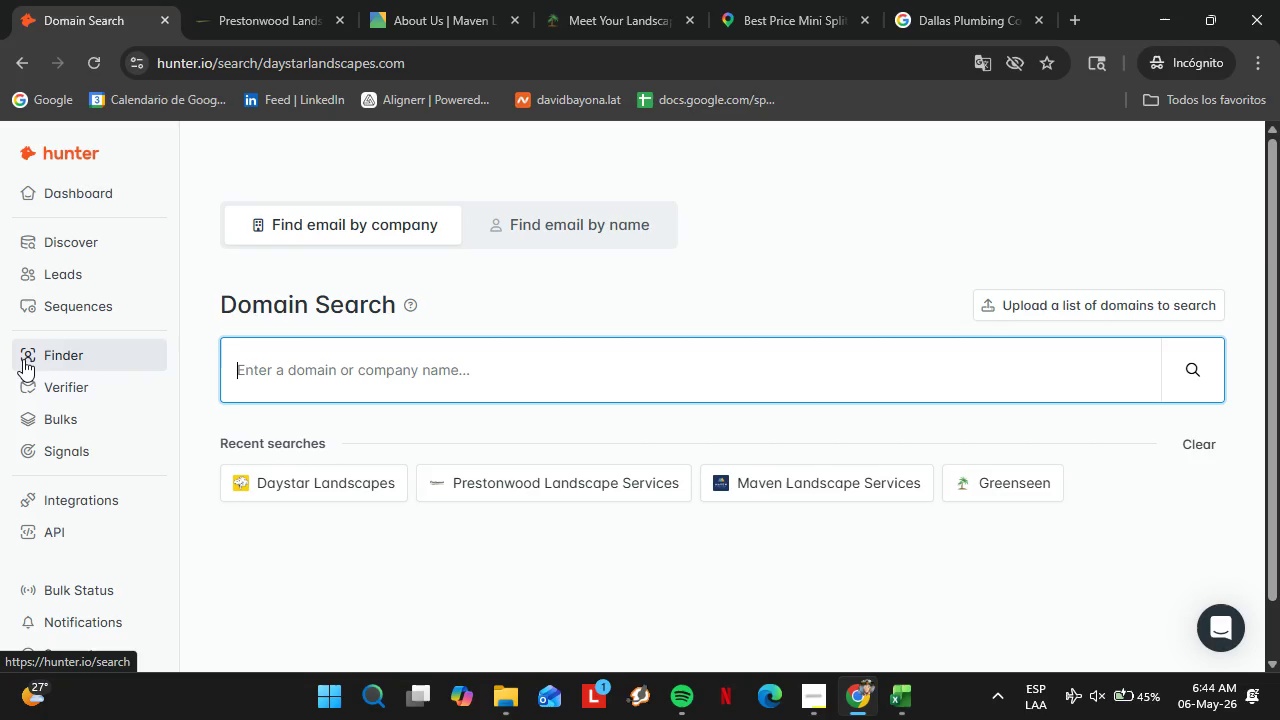 
wait(21.28)
 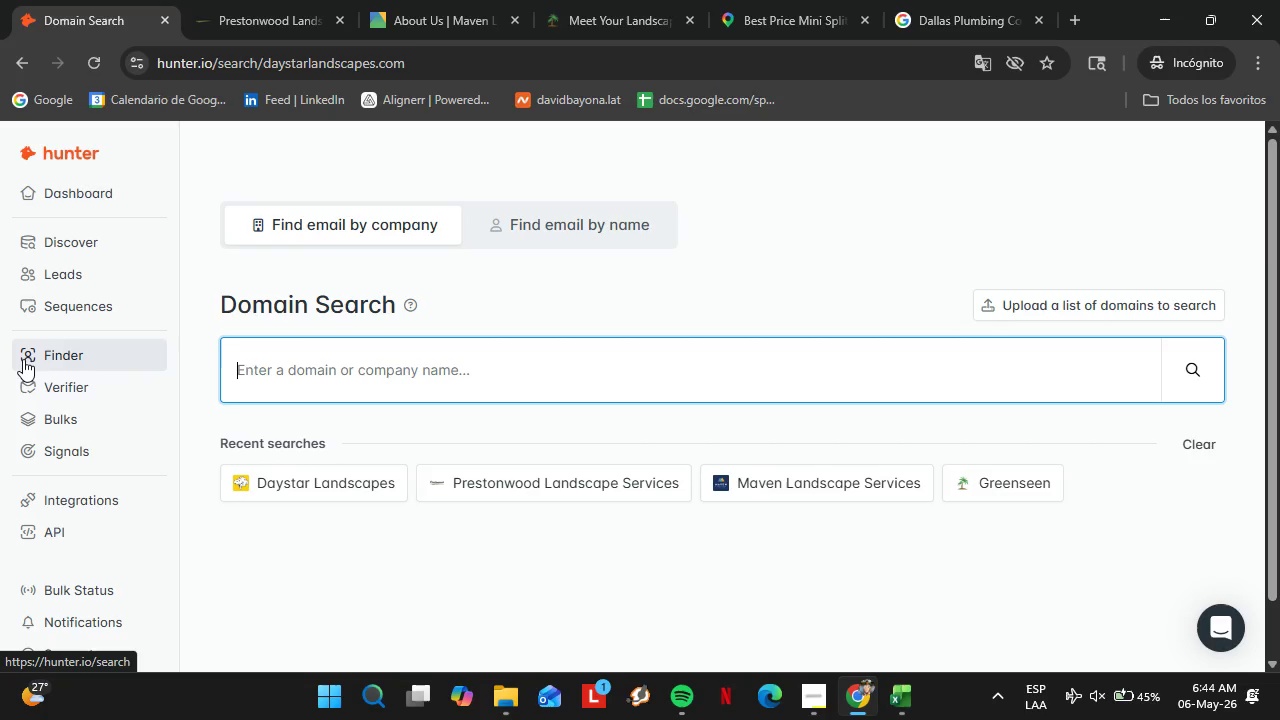 
type(rci)
key(Backspace)
key(Backspace)
type(ichmondlandsca)
 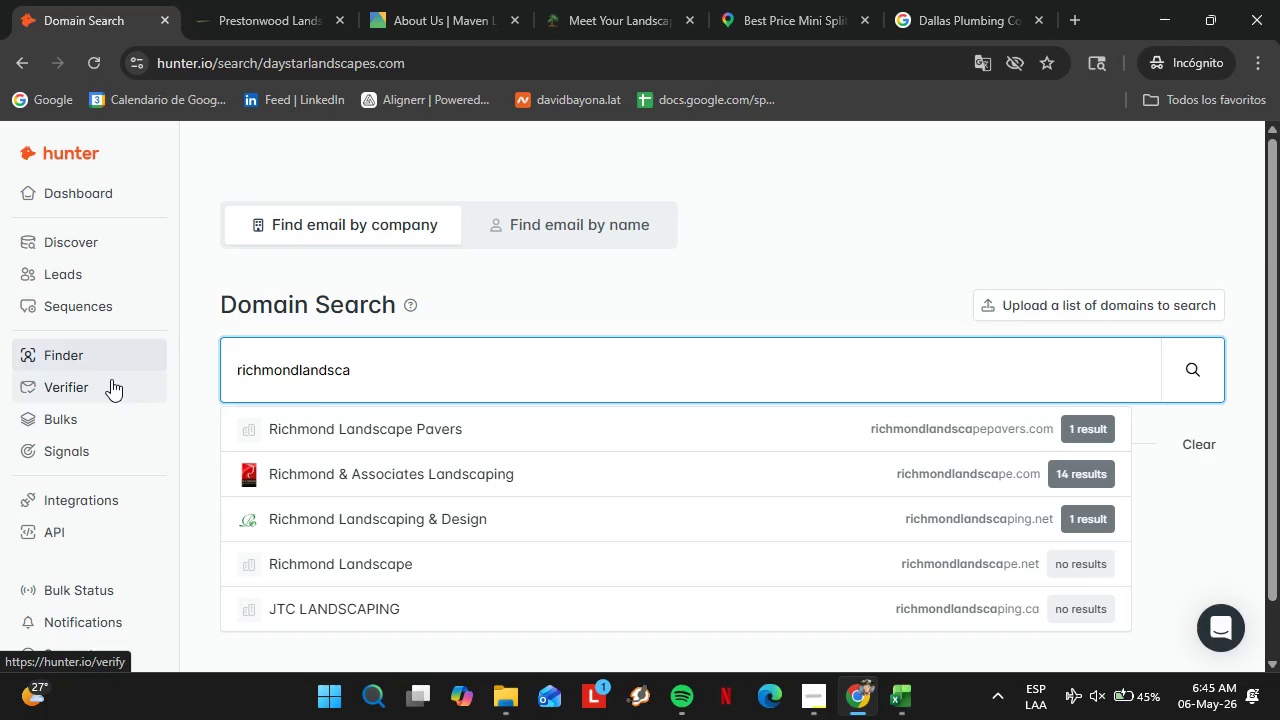 
wait(5.41)
 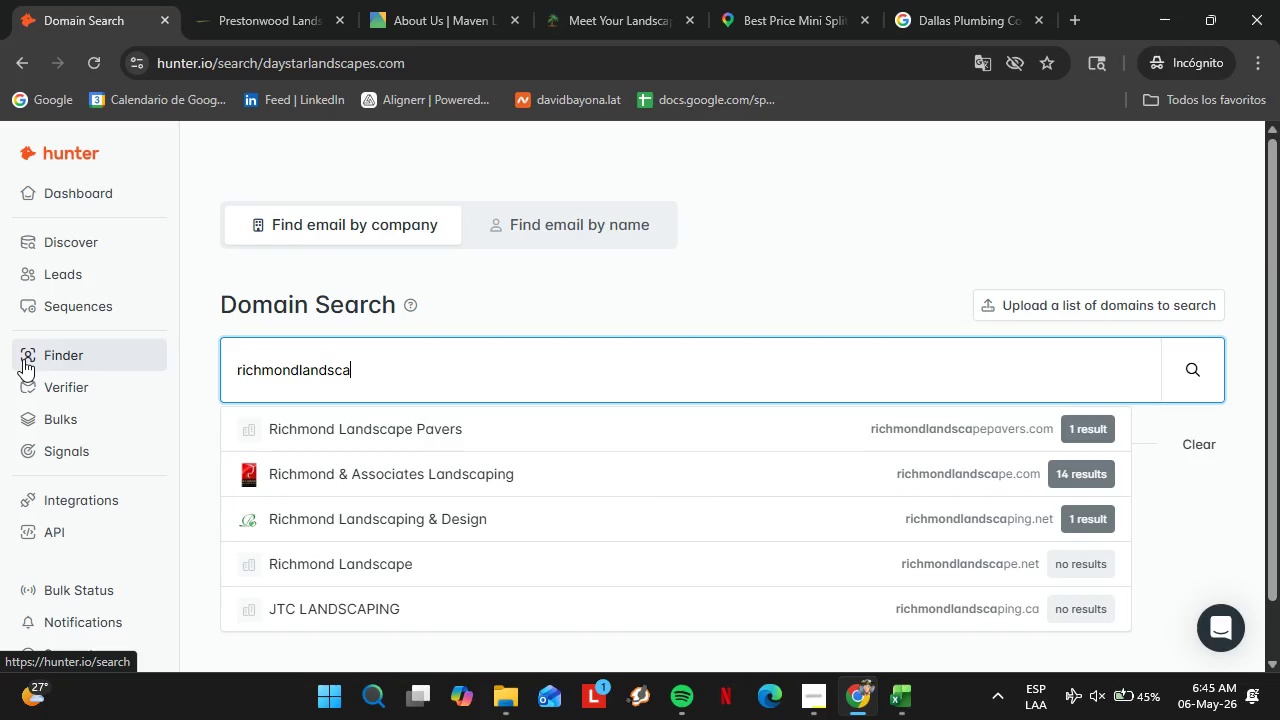 
left_click([331, 460])
 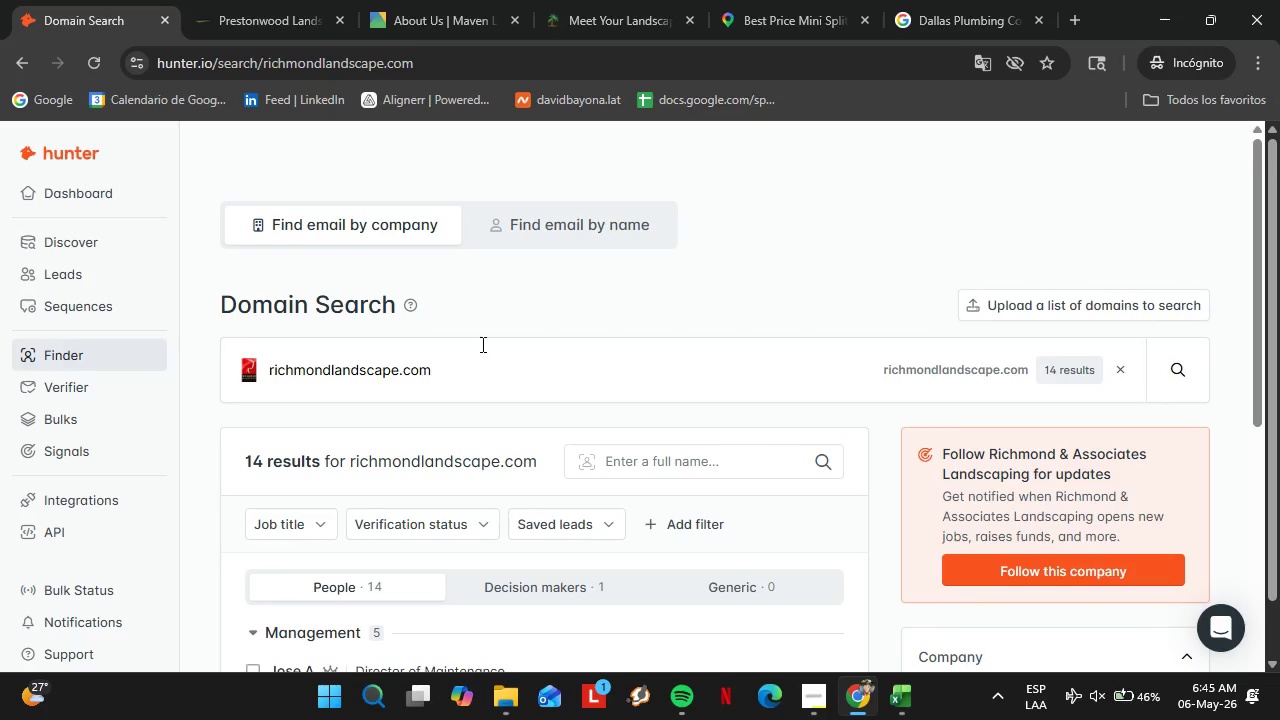 
scroll: coordinate [957, 416], scroll_direction: down, amount: 4.0
 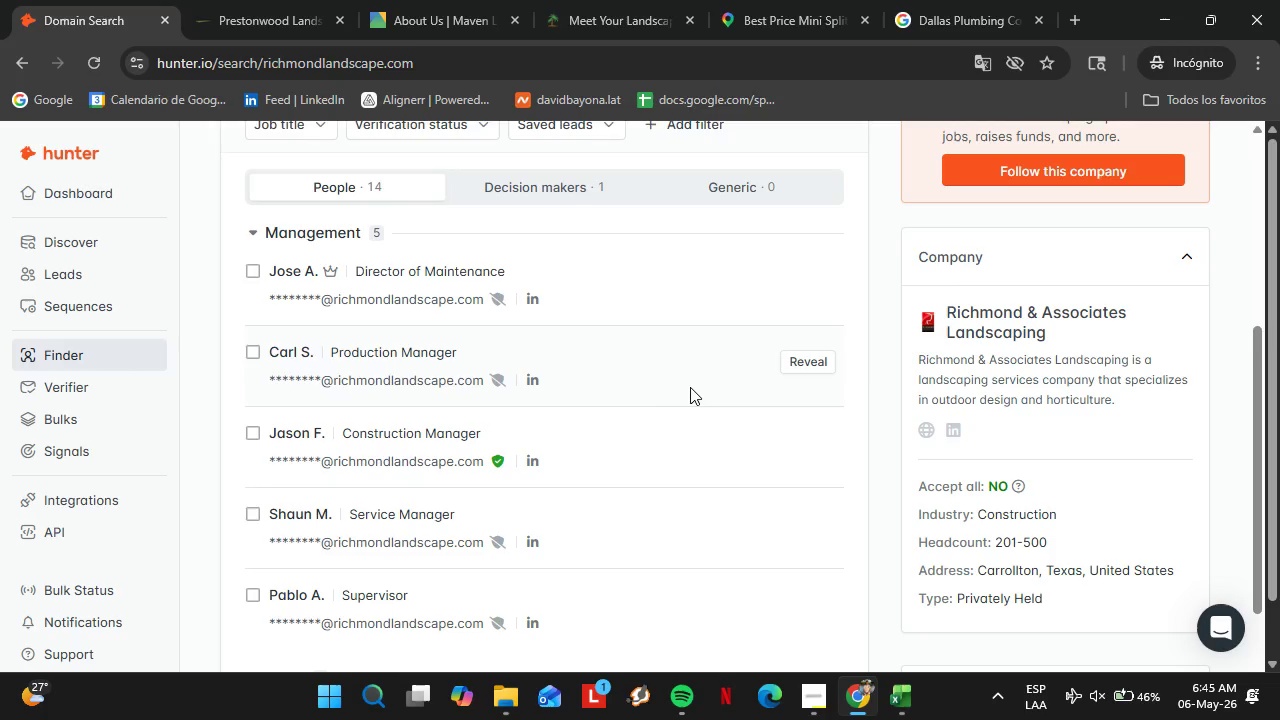 
left_click([311, 242])
 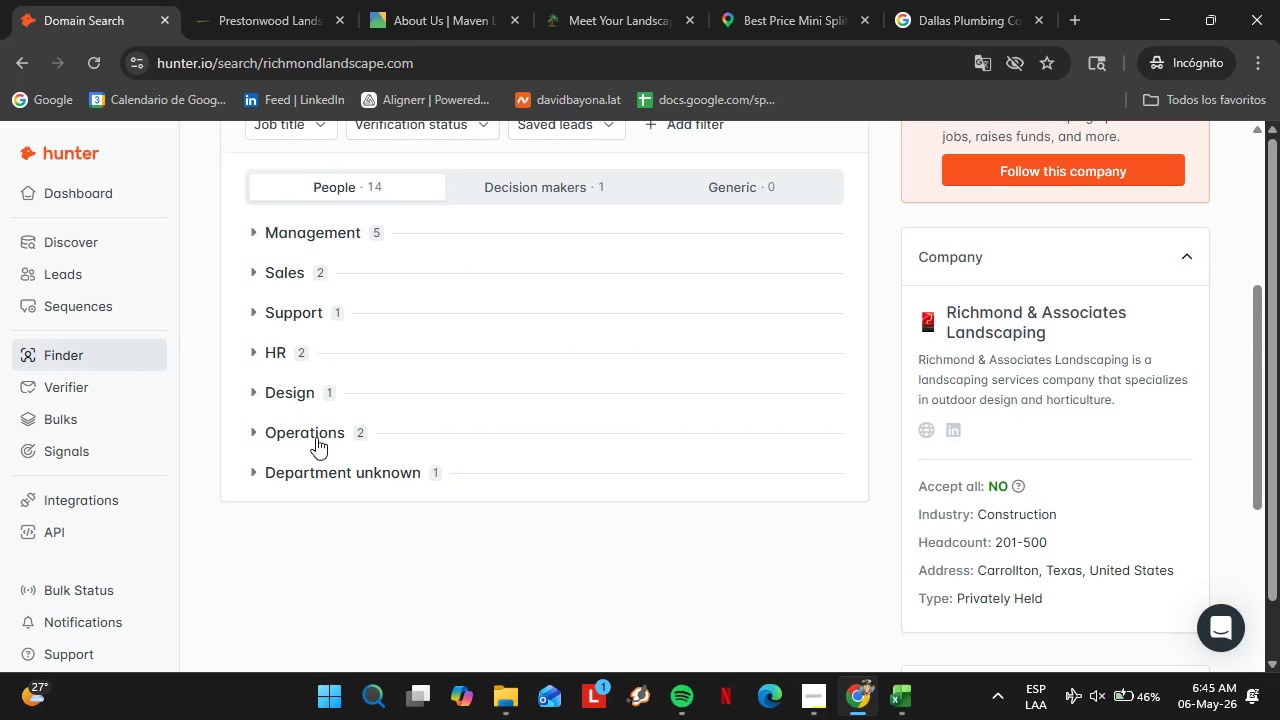 
left_click([305, 441])
 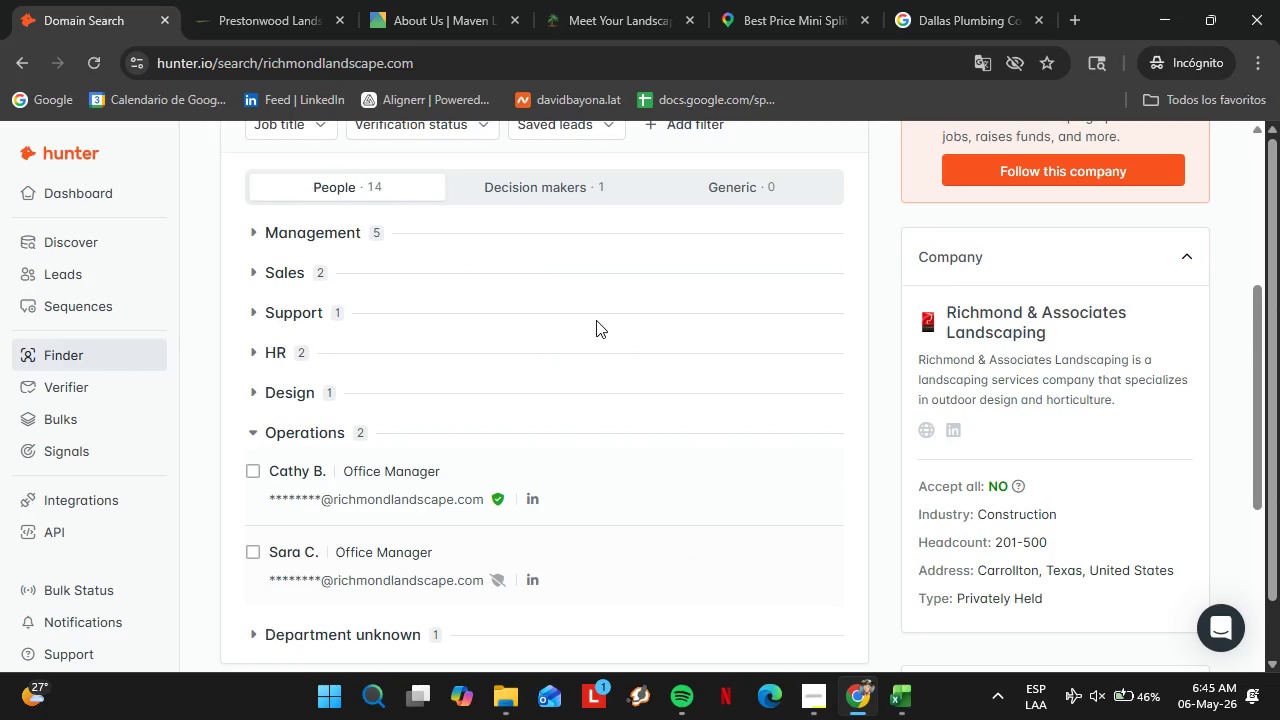 
left_click([560, 194])
 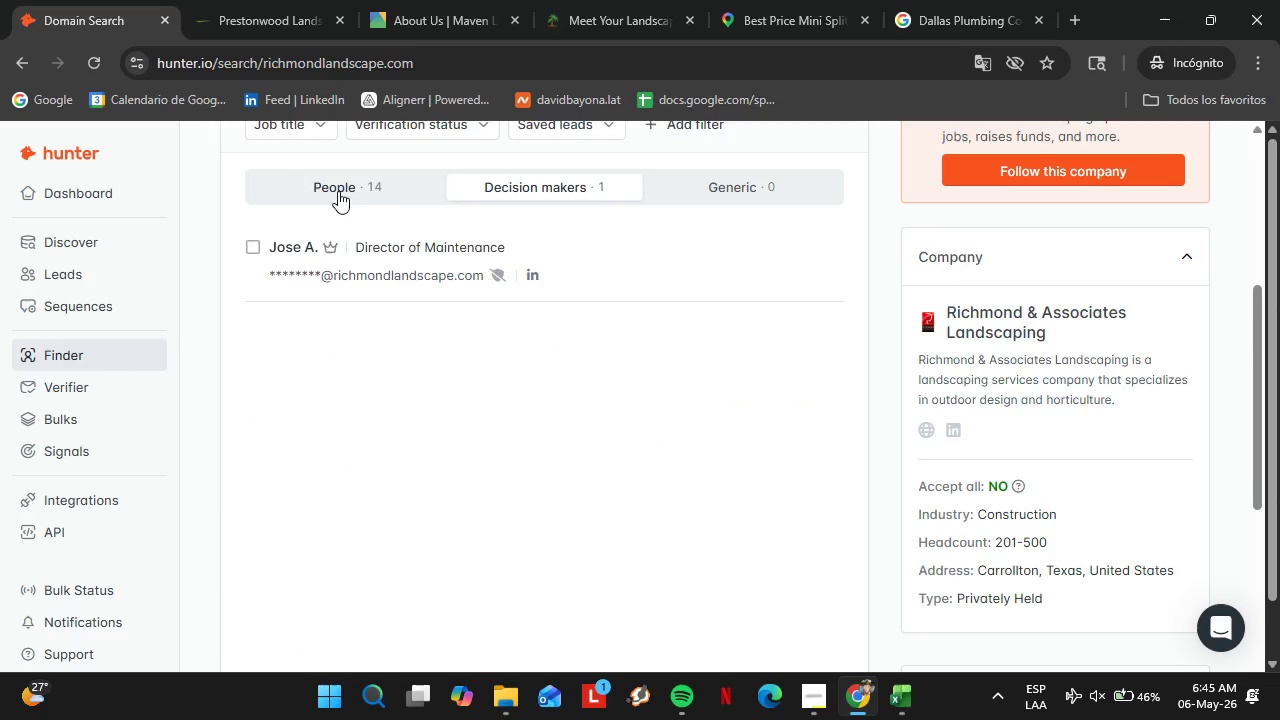 
left_click([338, 191])
 